 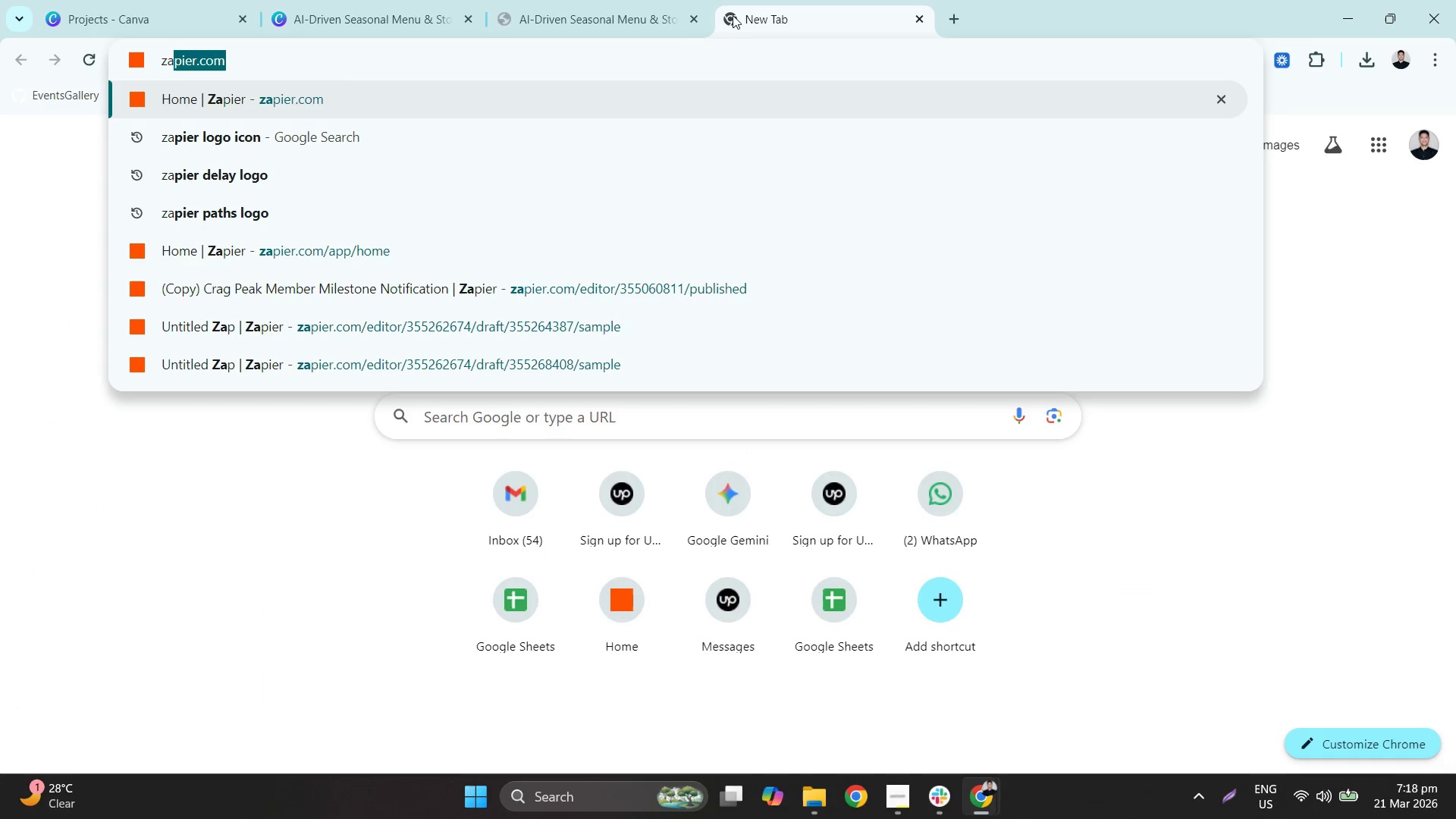 
key(Enter)
 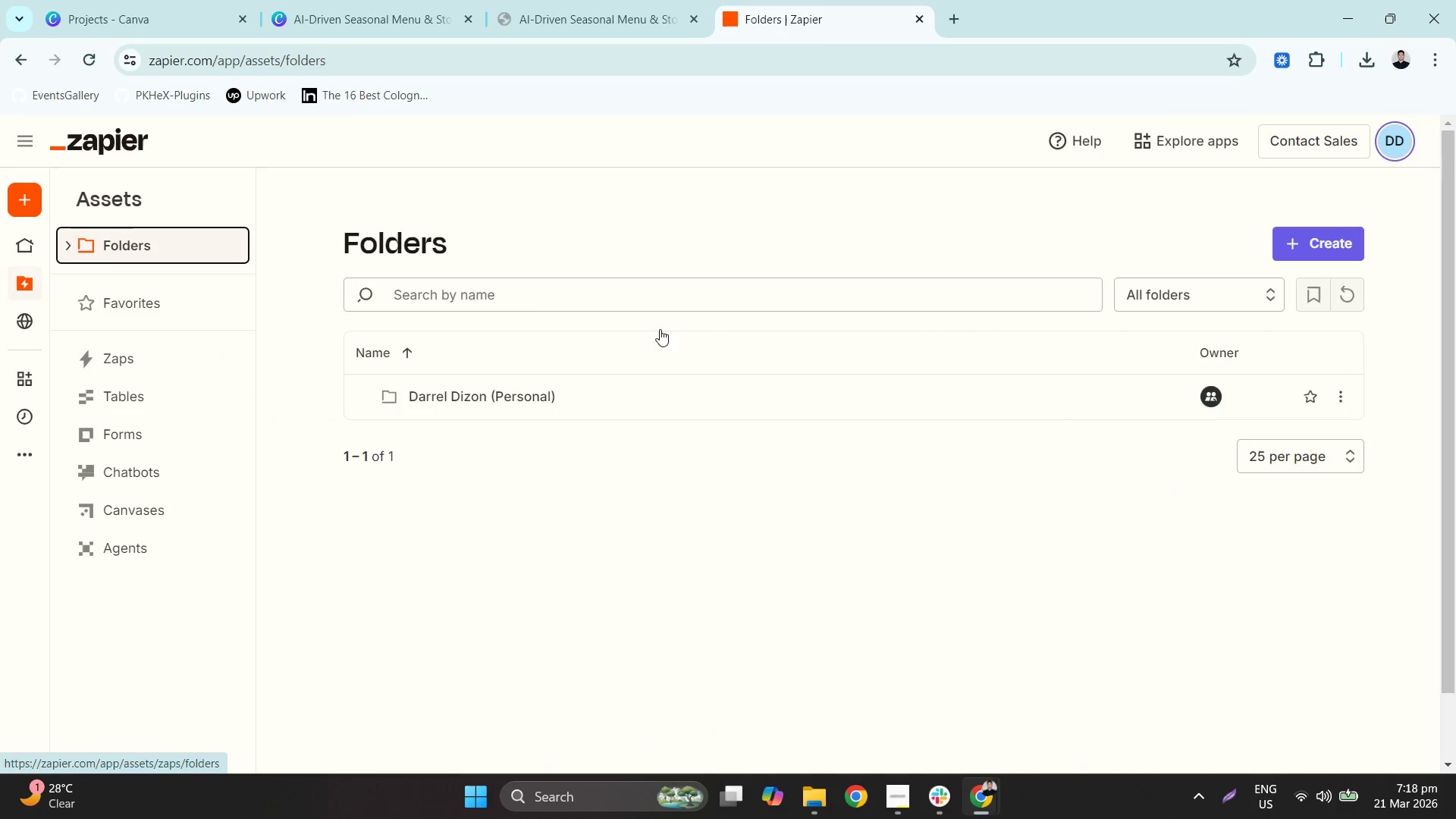 
wait(6.81)
 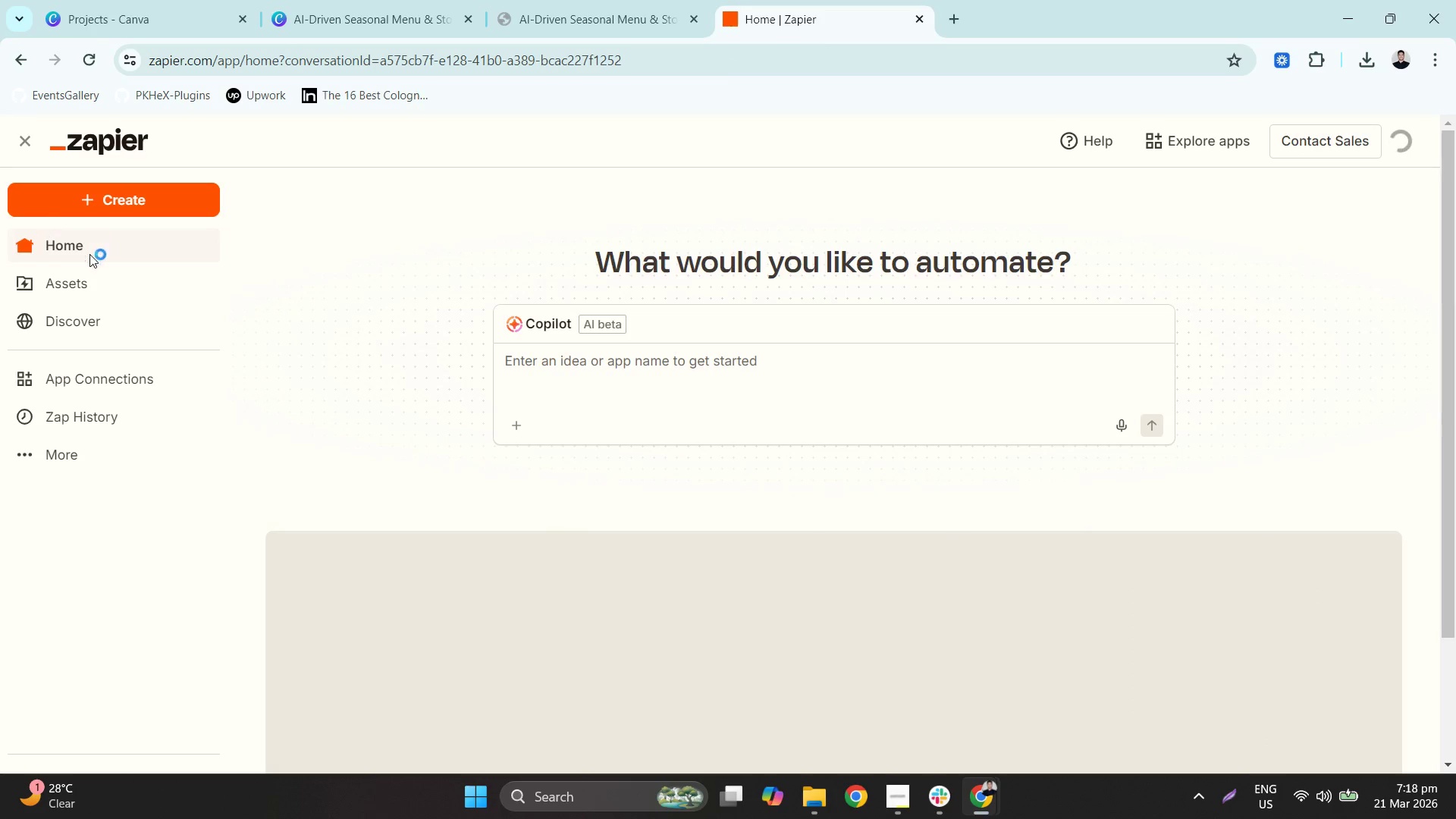 
left_click_drag(start_coordinate=[527, 447], to_coordinate=[527, 455])
 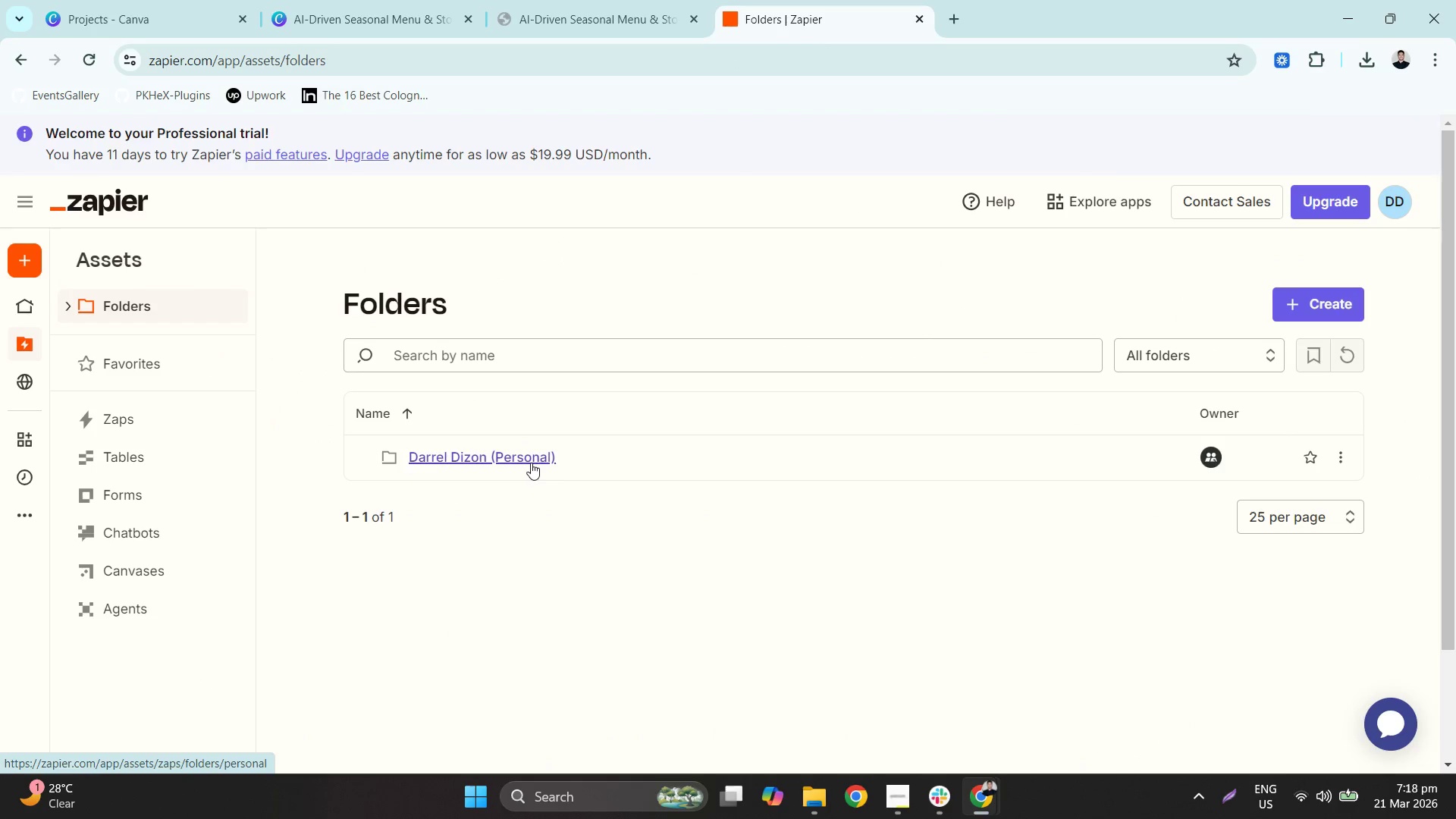 
double_click([531, 460])
 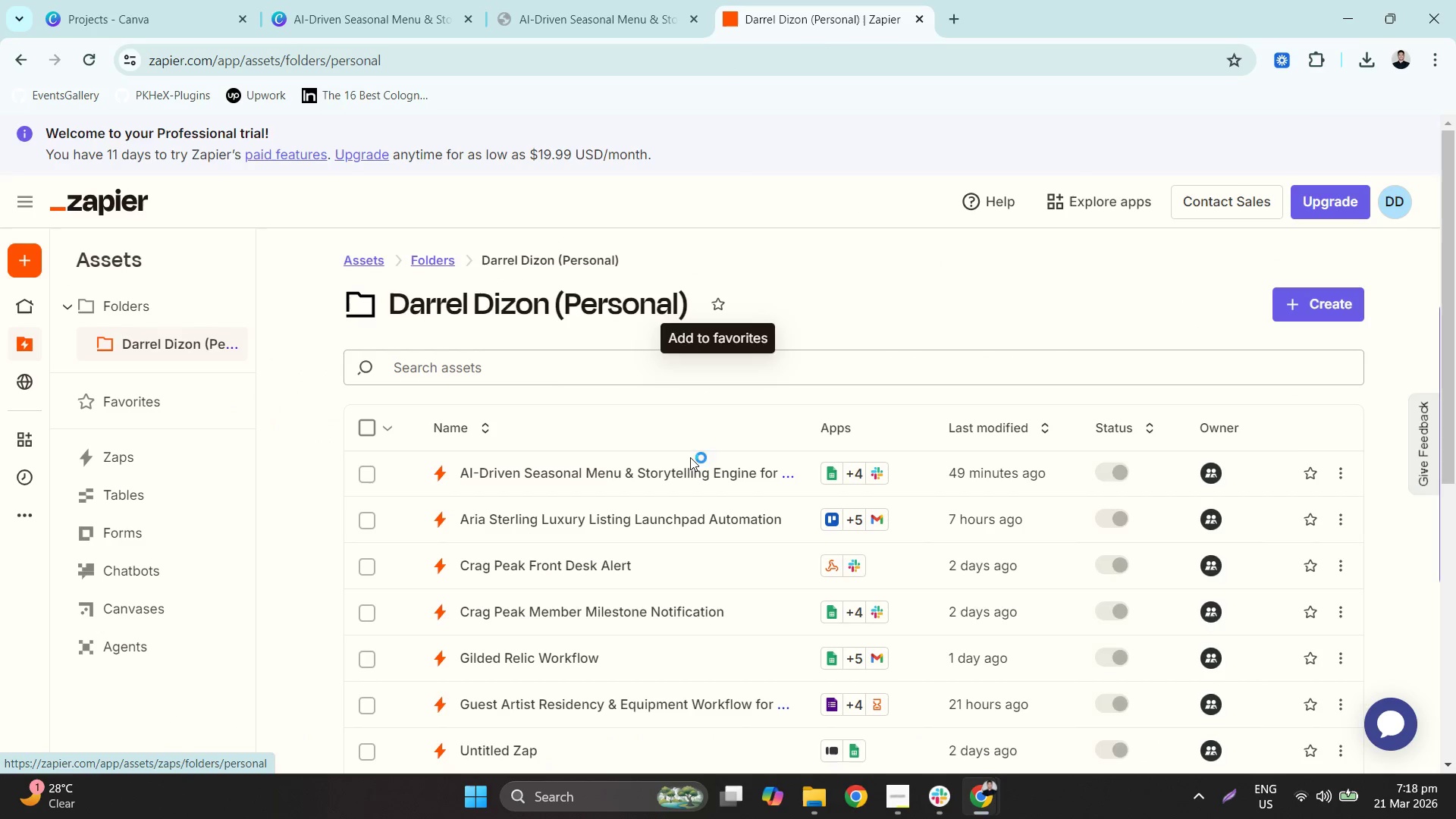 
left_click([622, 463])
 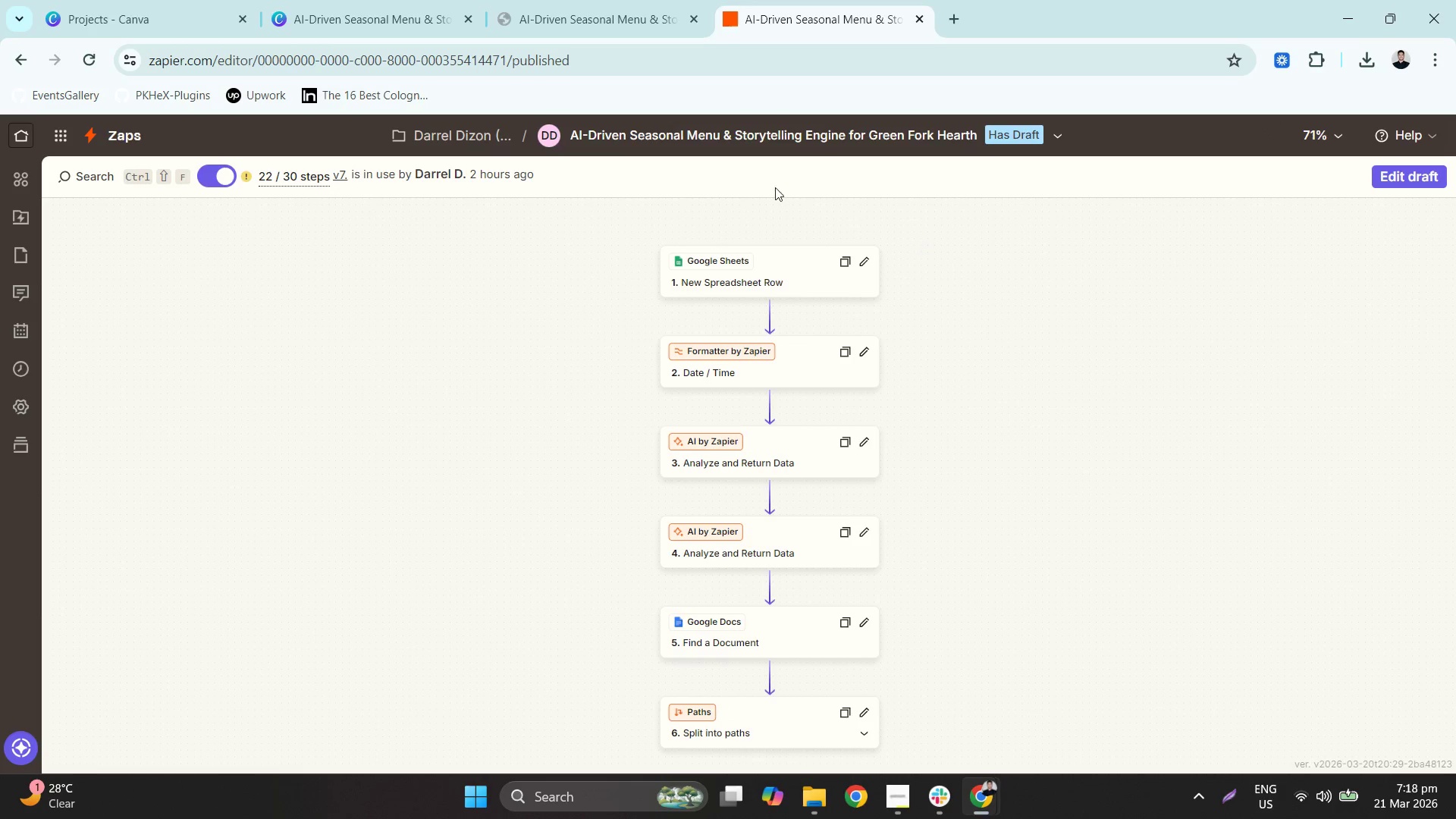 
wait(7.72)
 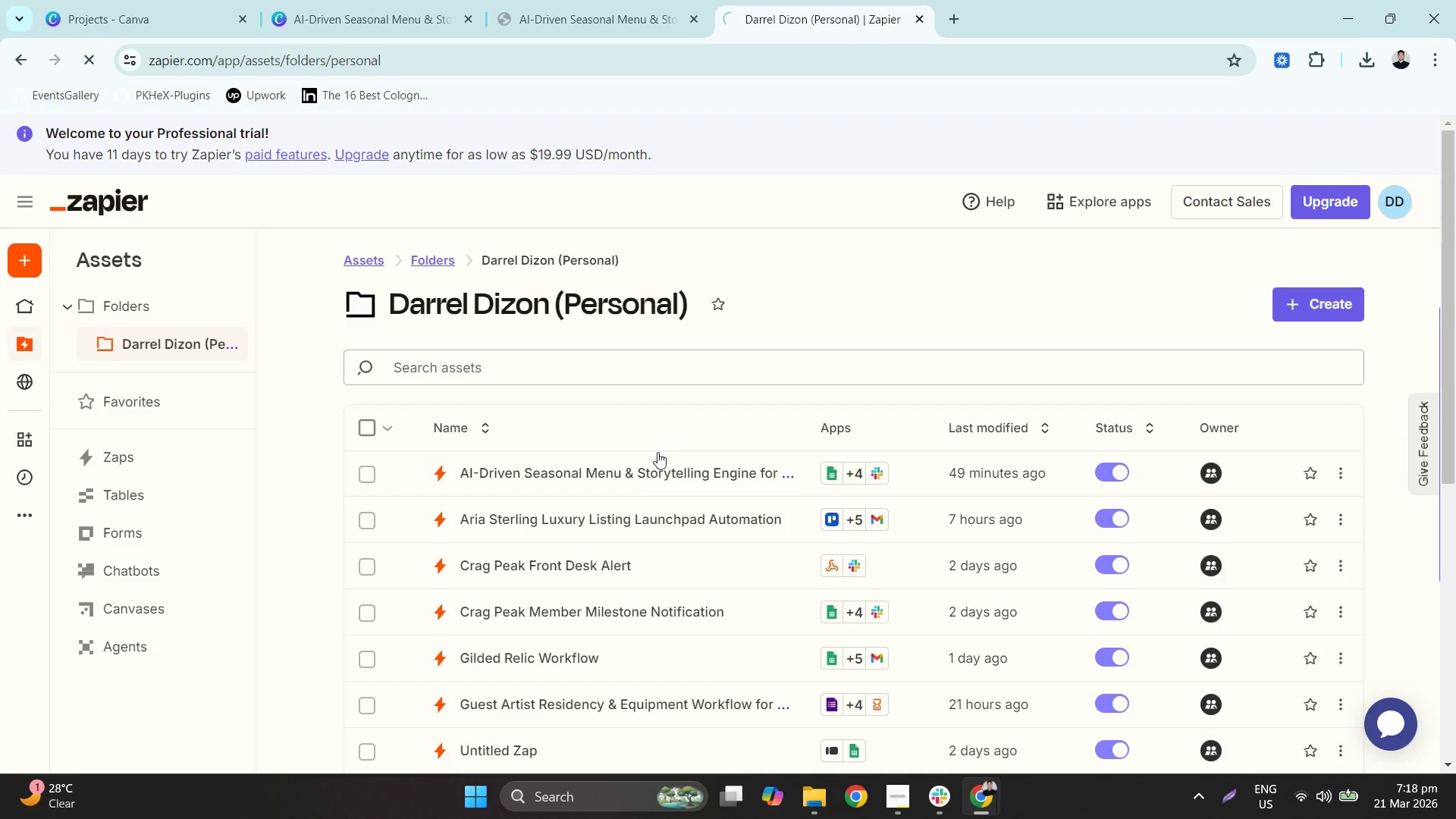 
double_click([1042, 123])
 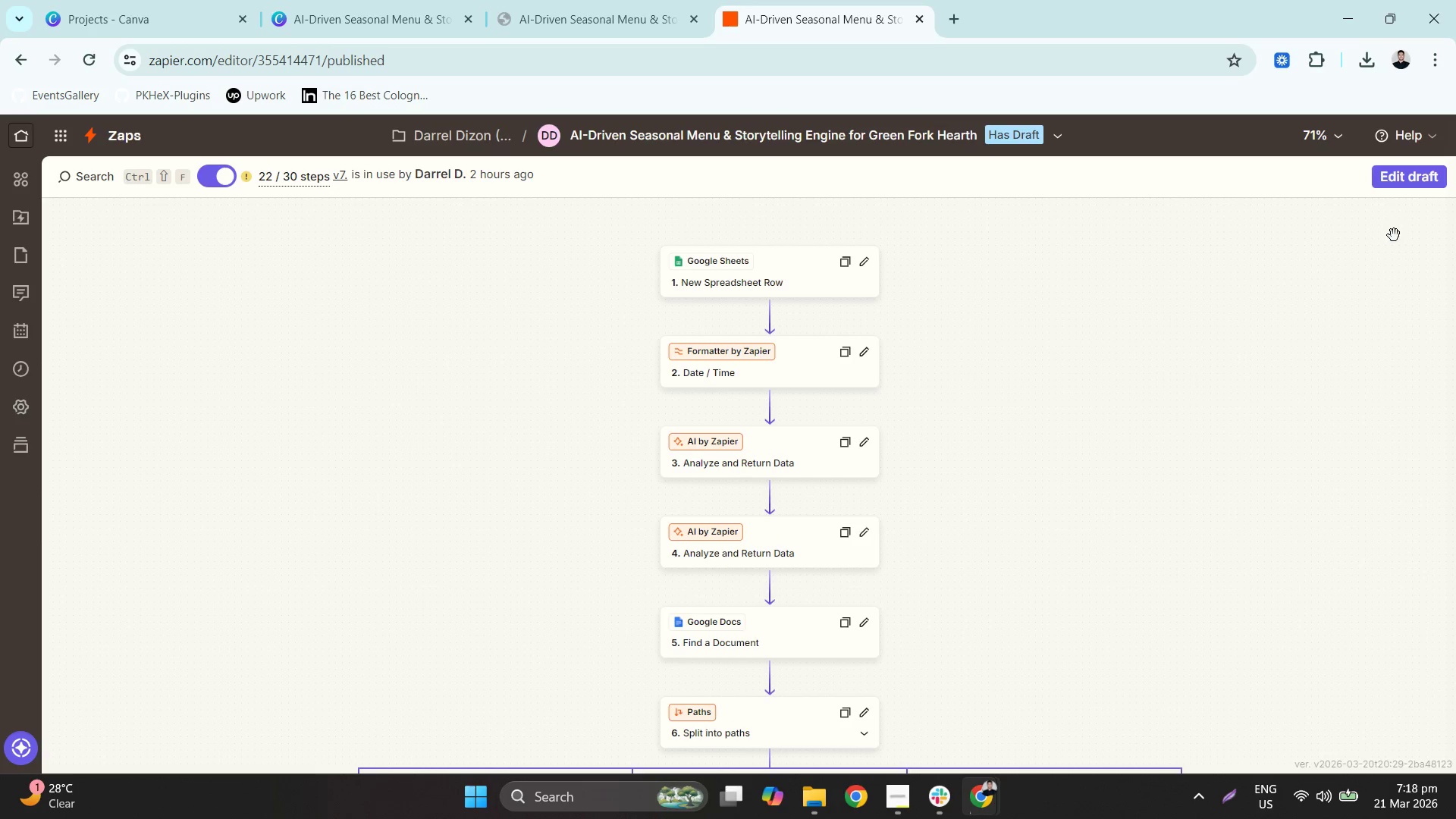 
wait(5.61)
 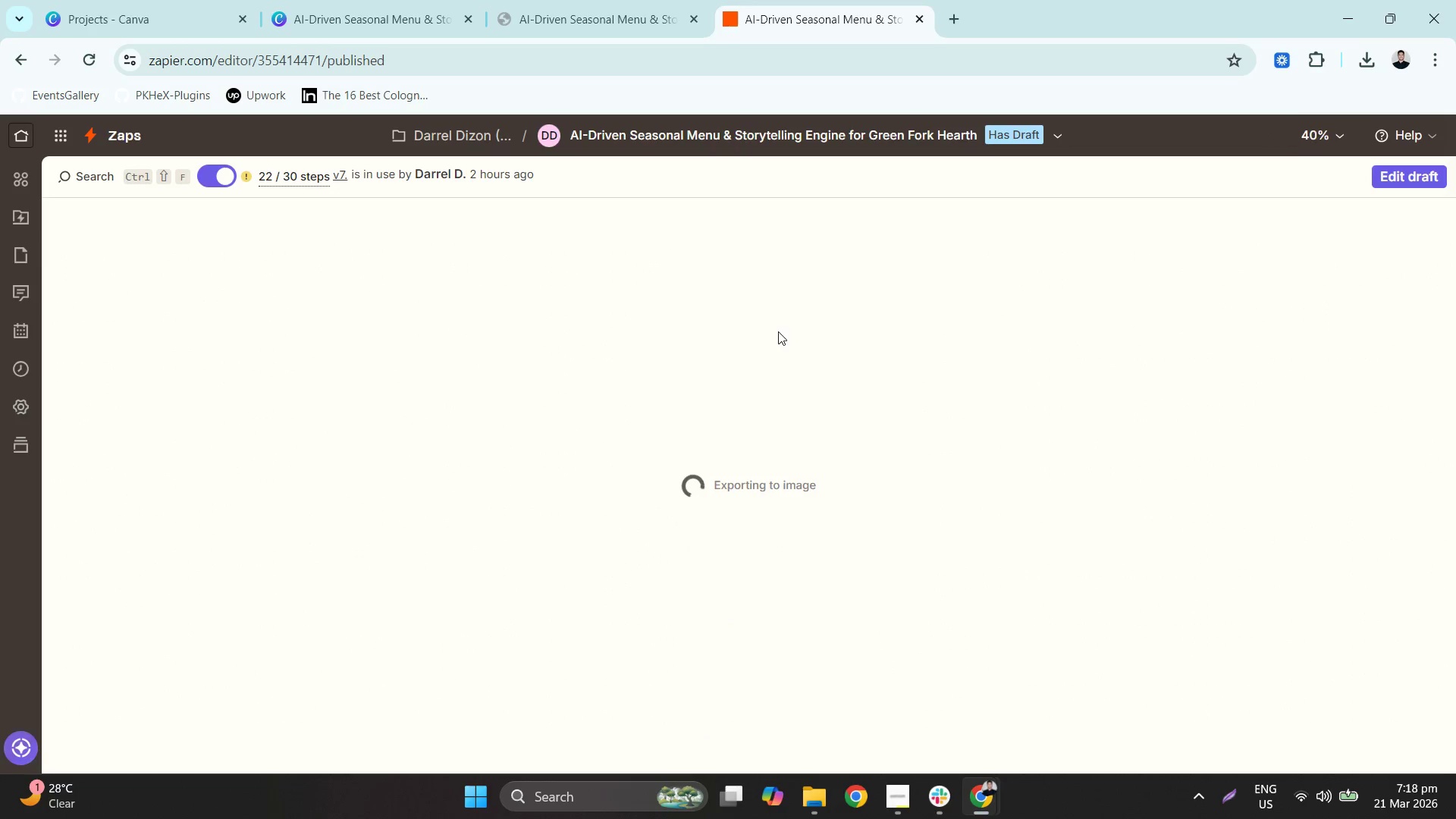 
left_click([1225, 107])
 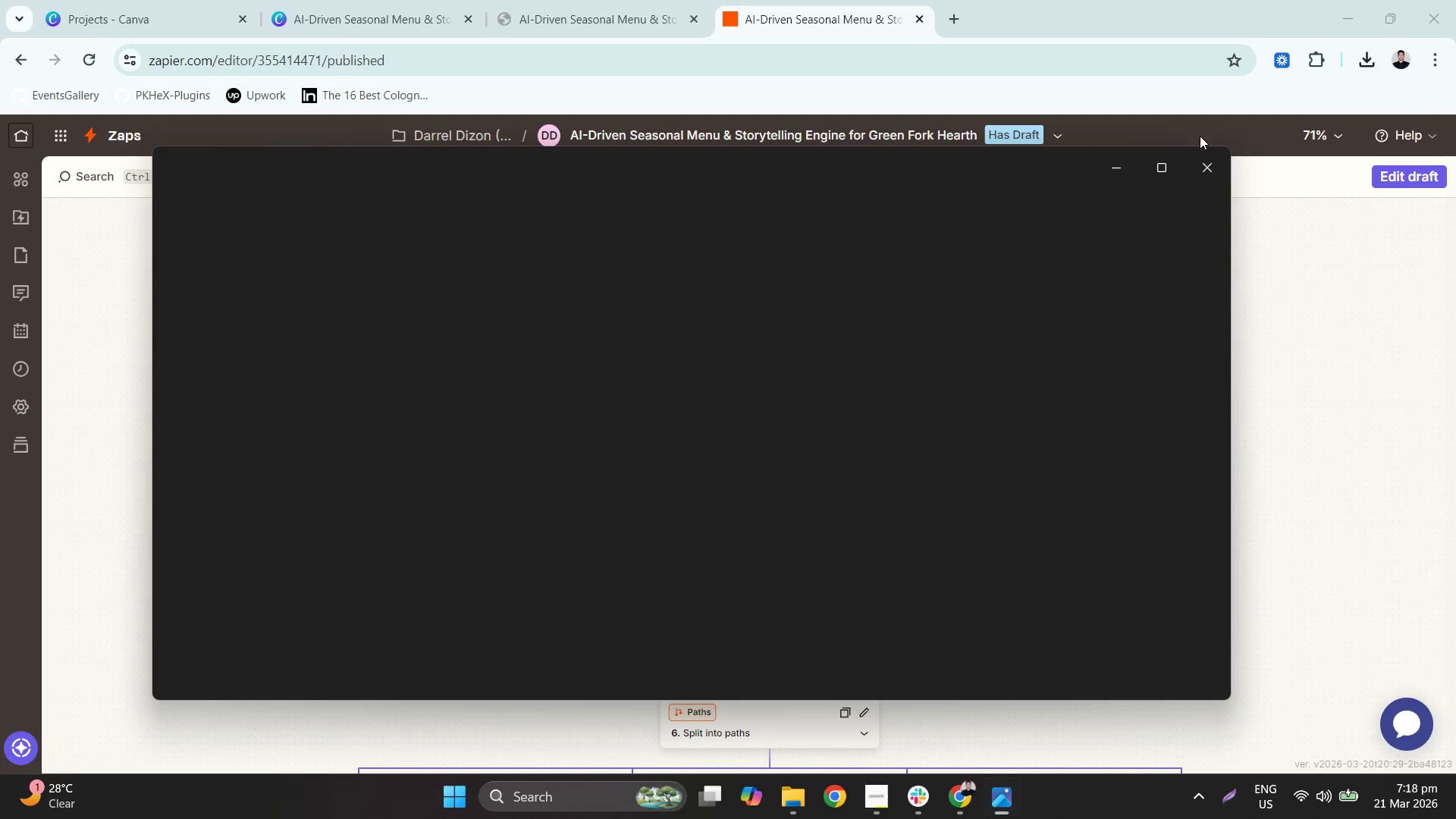 
left_click([1163, 161])
 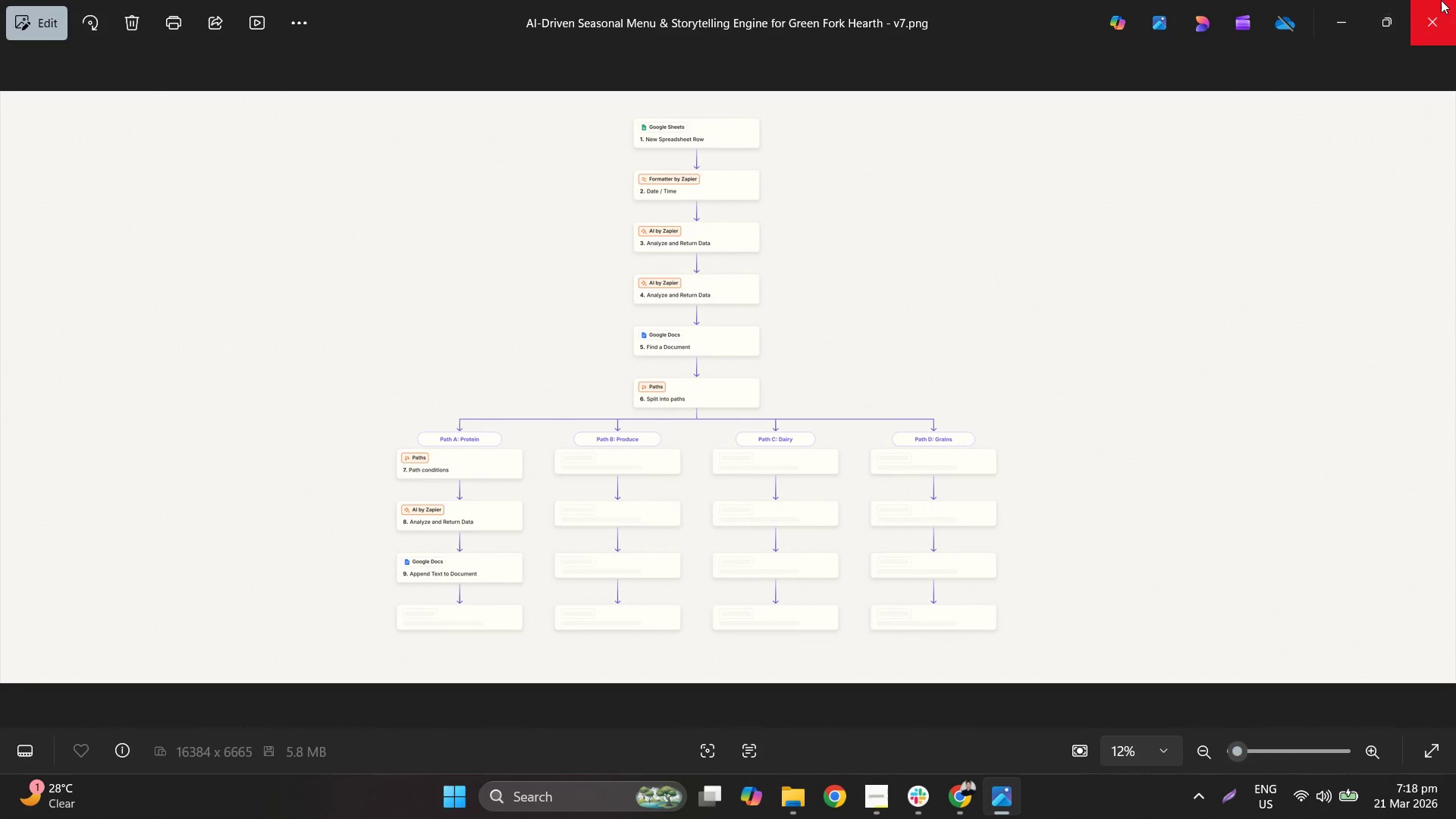 
left_click_drag(start_coordinate=[1455, 5], to_coordinate=[1000, 417])
 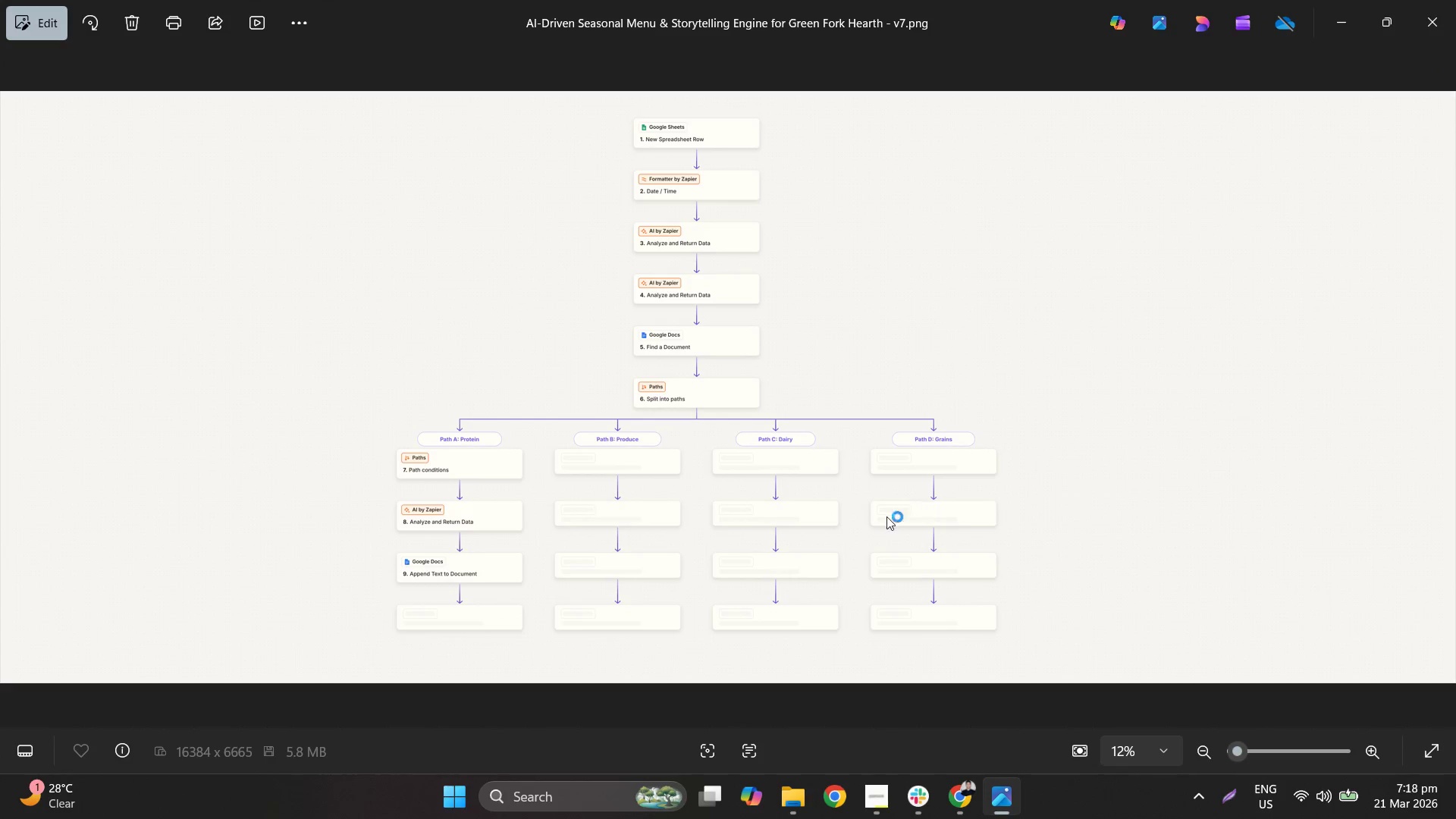 
hold_key(key=ControlLeft, duration=0.7)
scroll: coordinate [896, 488], scroll_direction: up, amount: 9.0
 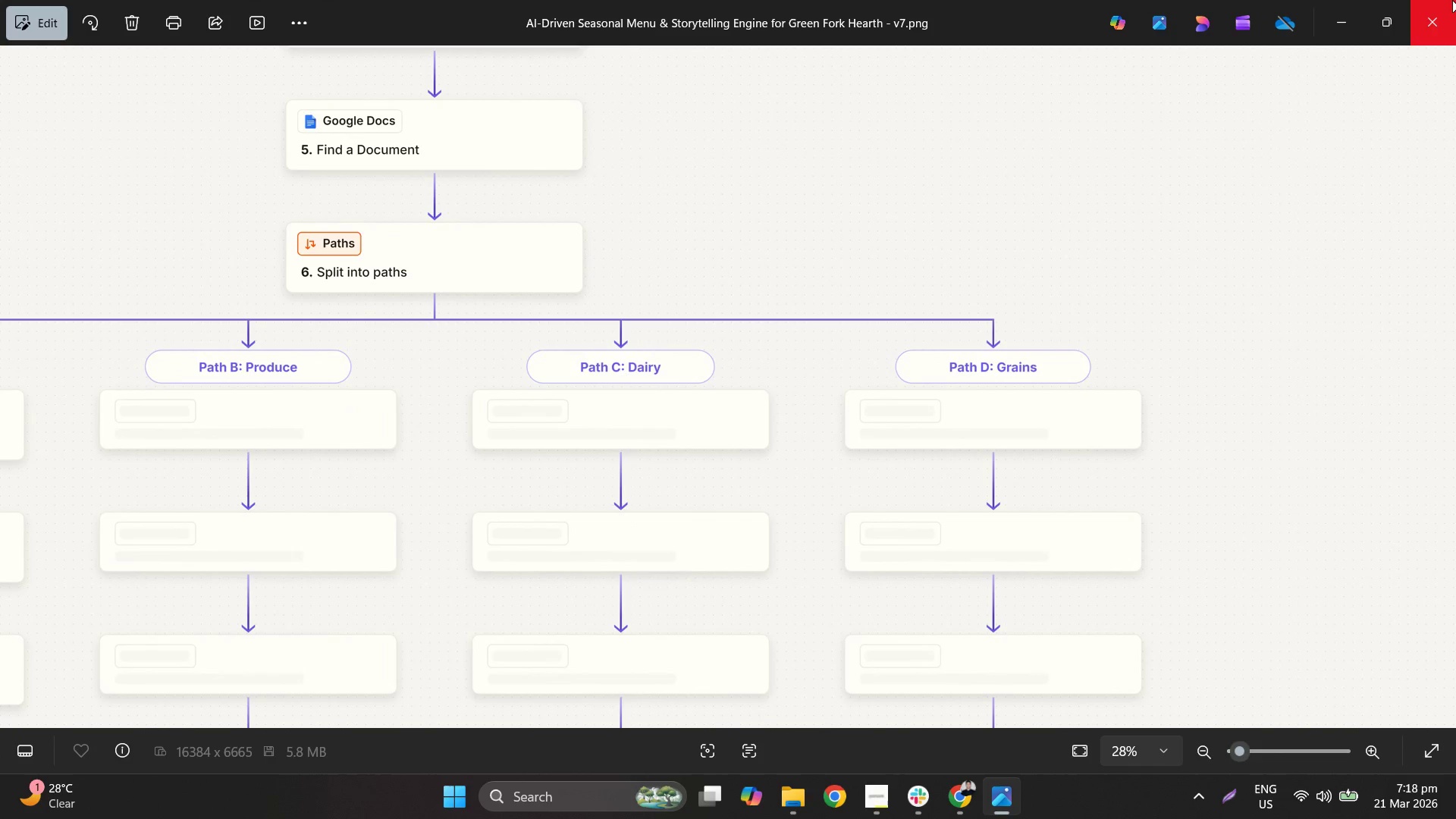 
left_click([1452, 0])
 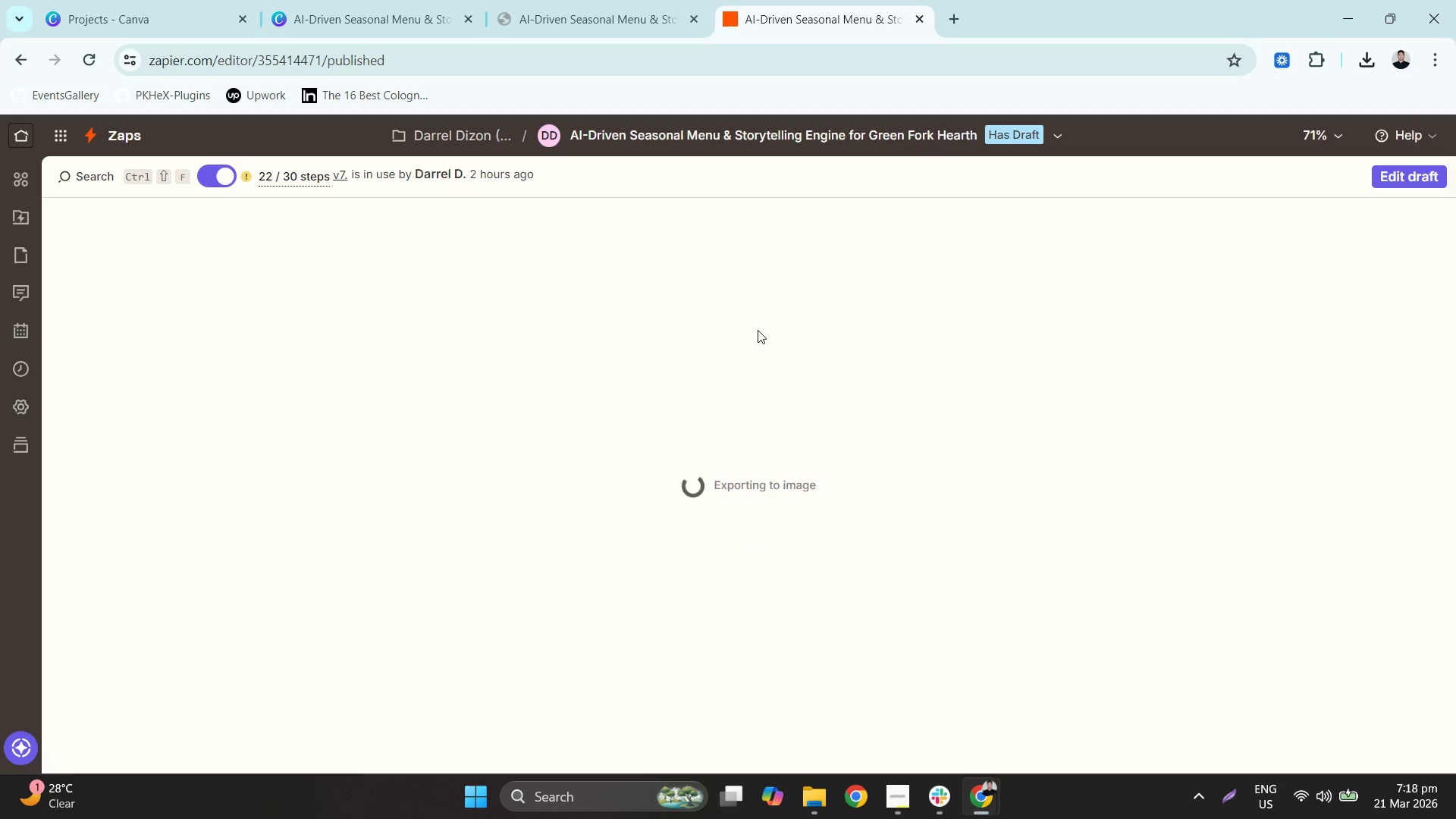 
wait(8.08)
 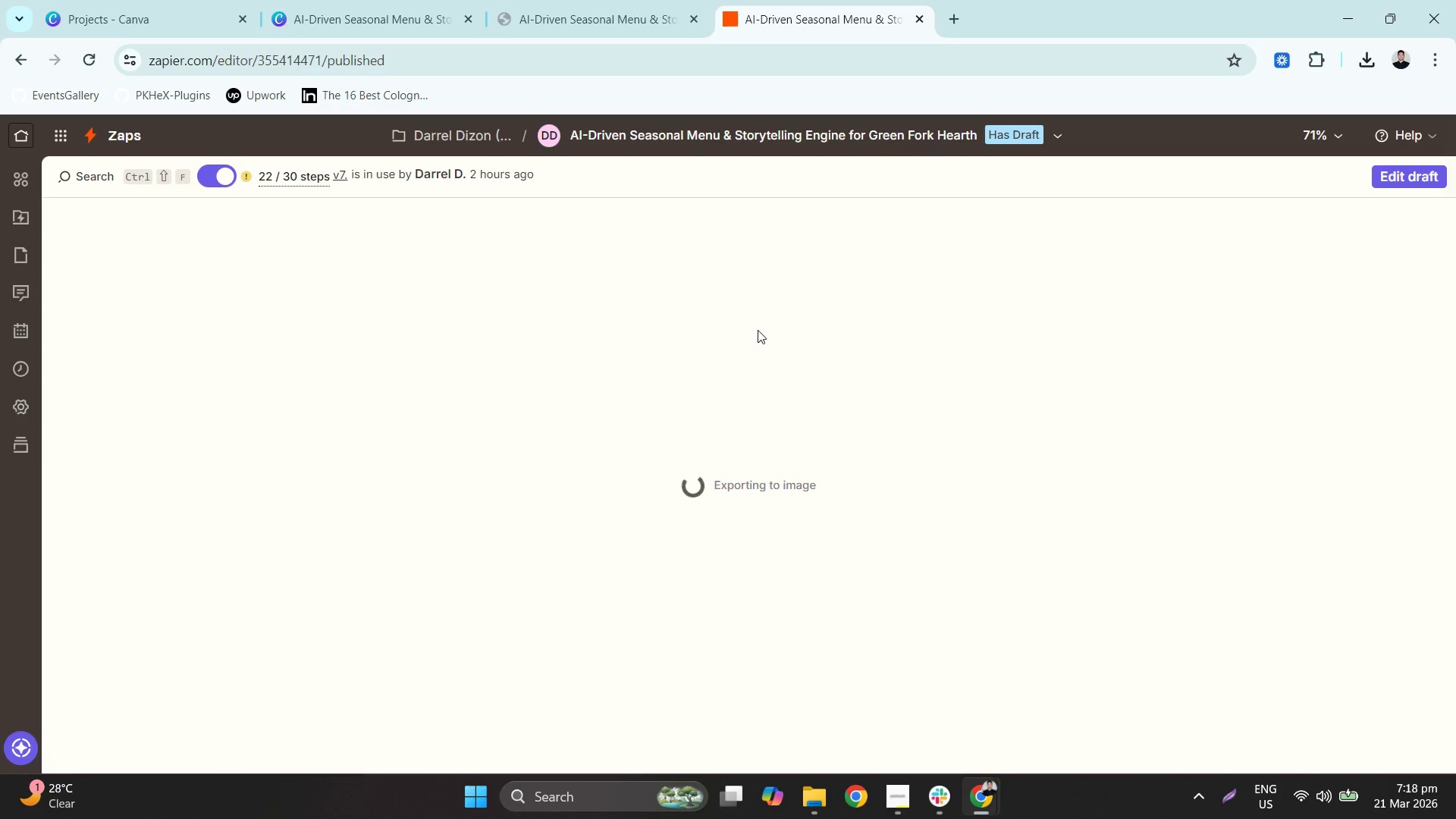 
left_click([1203, 140])
 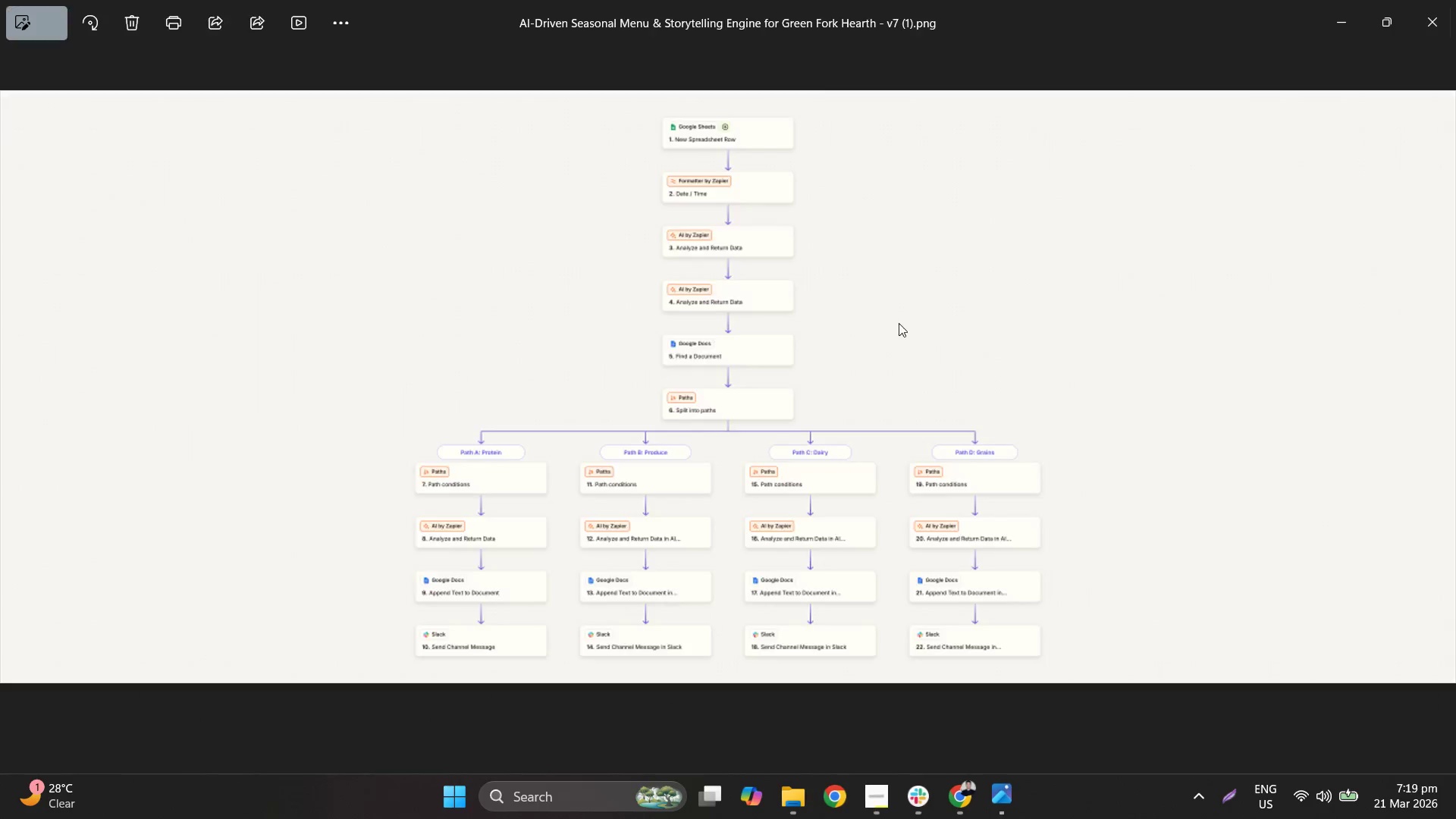 
hold_key(key=ControlLeft, duration=1.2)
scroll: coordinate [744, 141], scroll_direction: up, amount: 11.0
 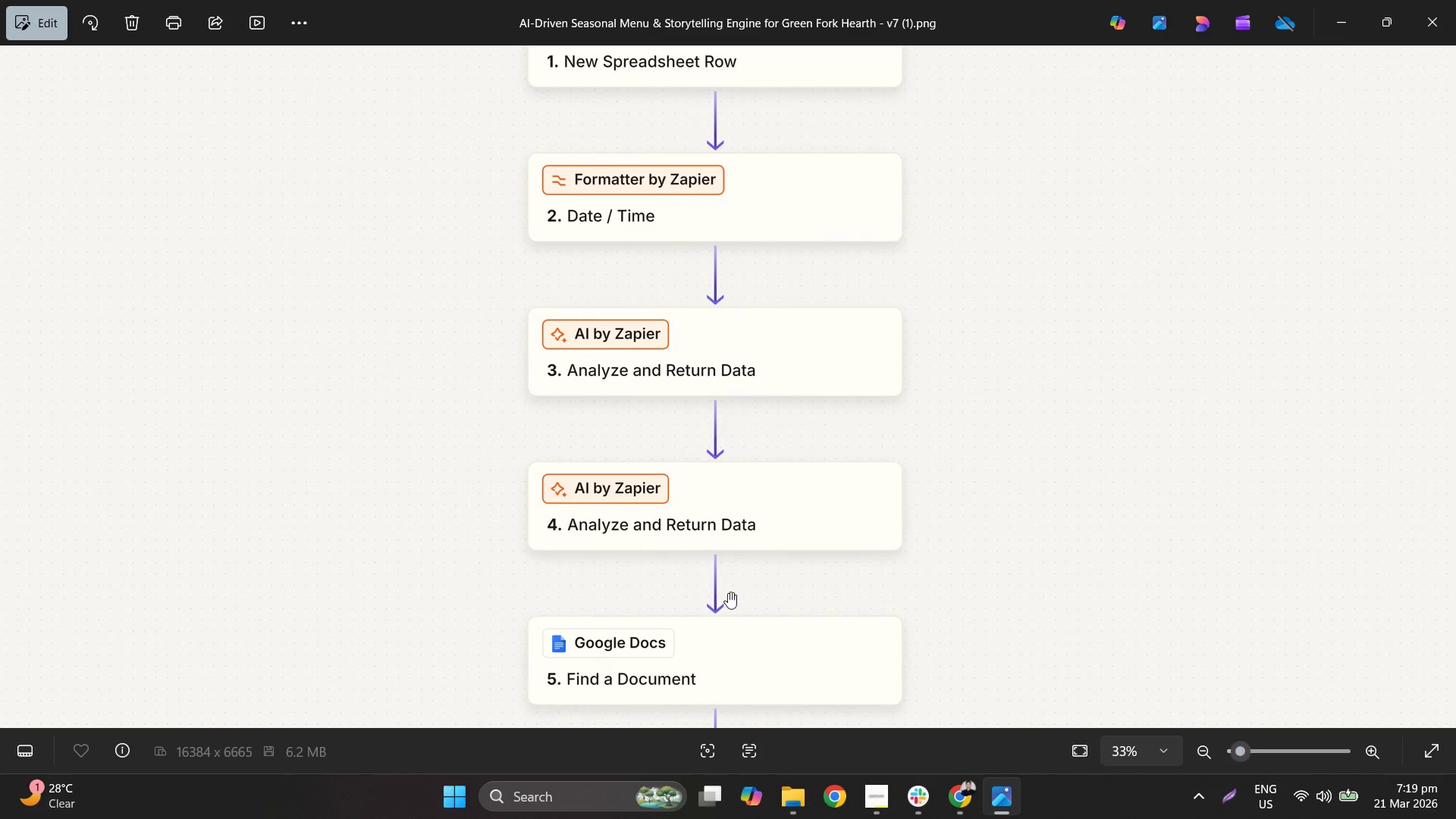 
left_click_drag(start_coordinate=[738, 643], to_coordinate=[673, 162])
 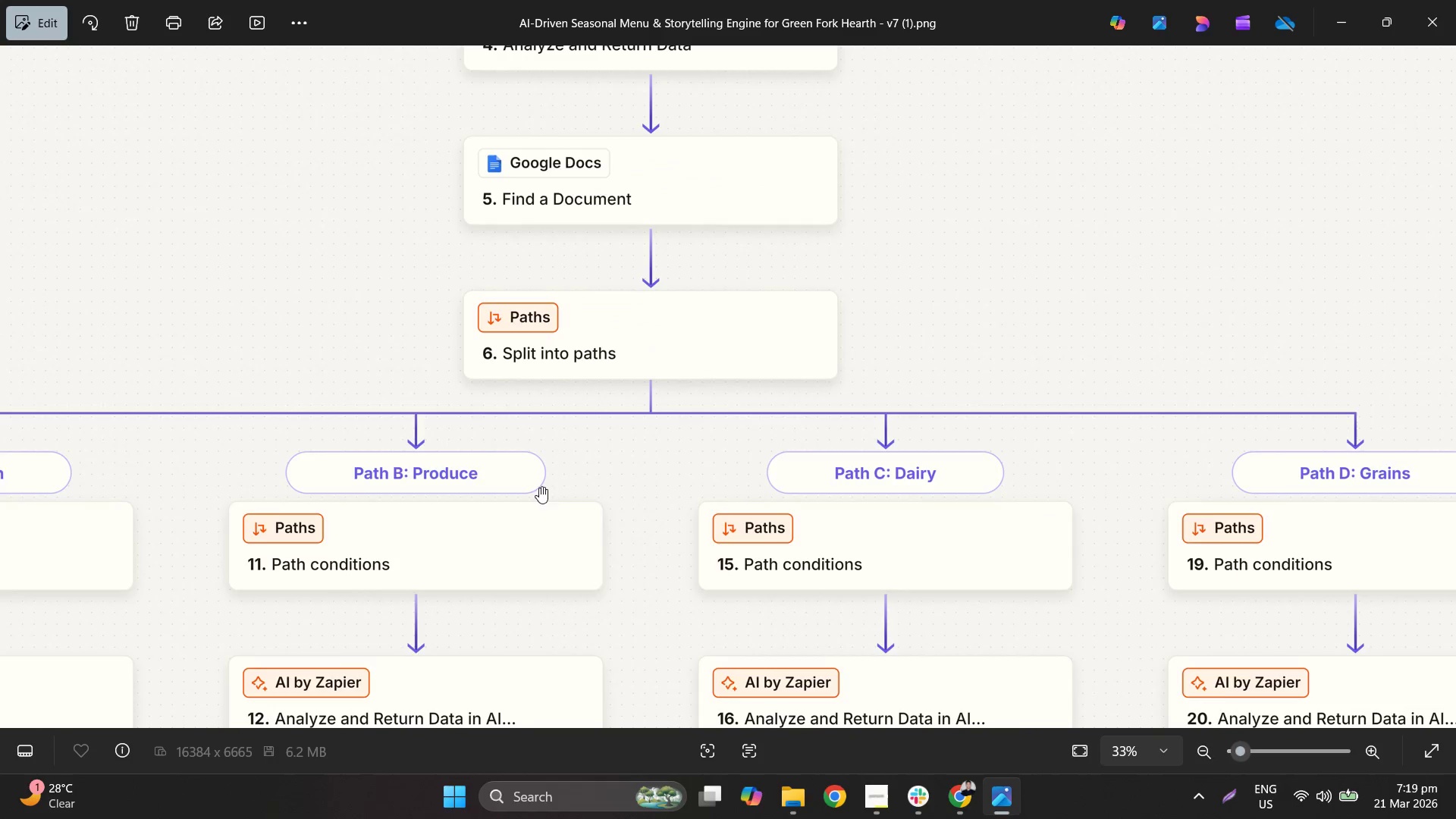 
left_click_drag(start_coordinate=[426, 518], to_coordinate=[670, 78])
 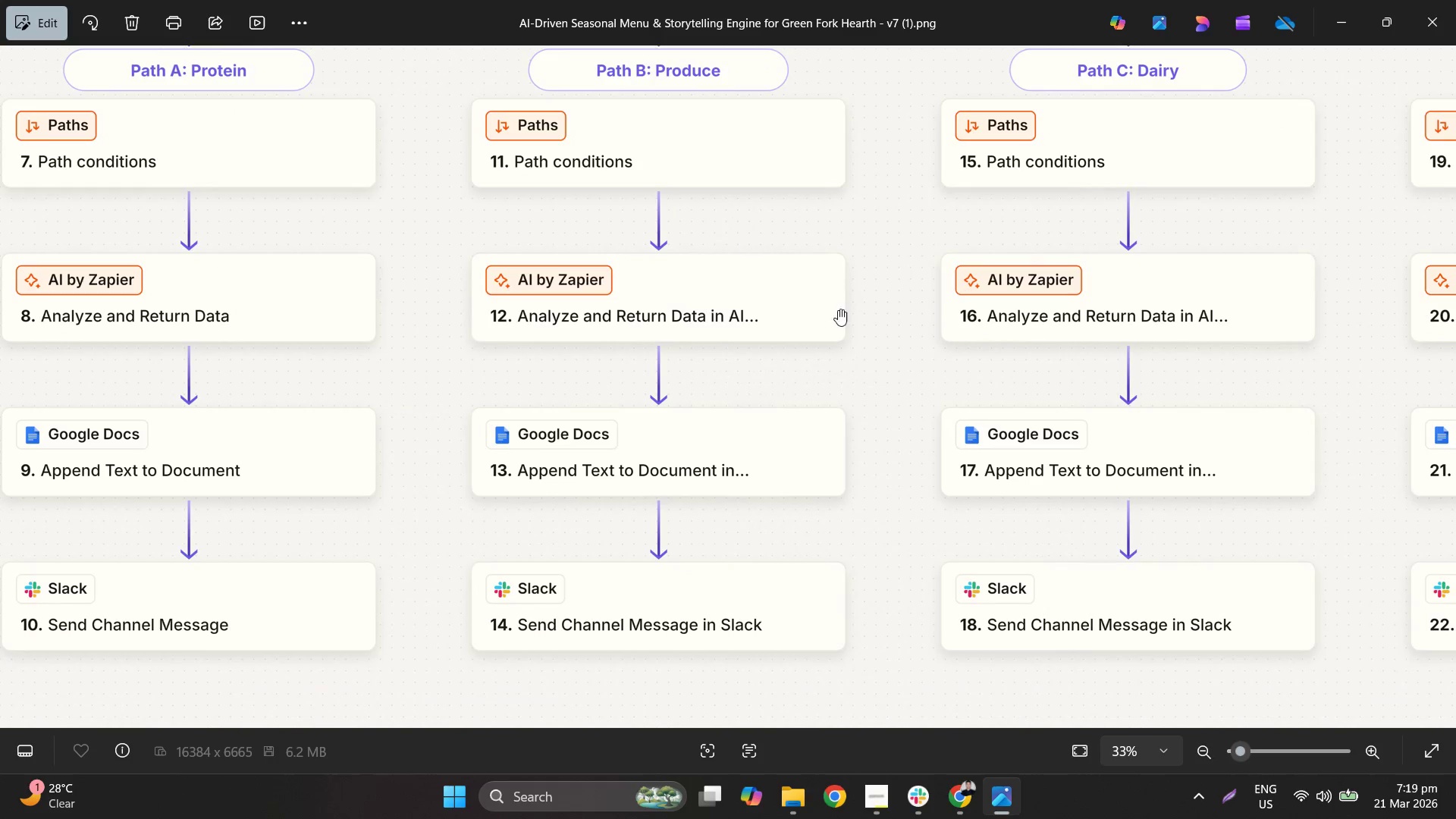 
left_click_drag(start_coordinate=[875, 327], to_coordinate=[441, 255])
 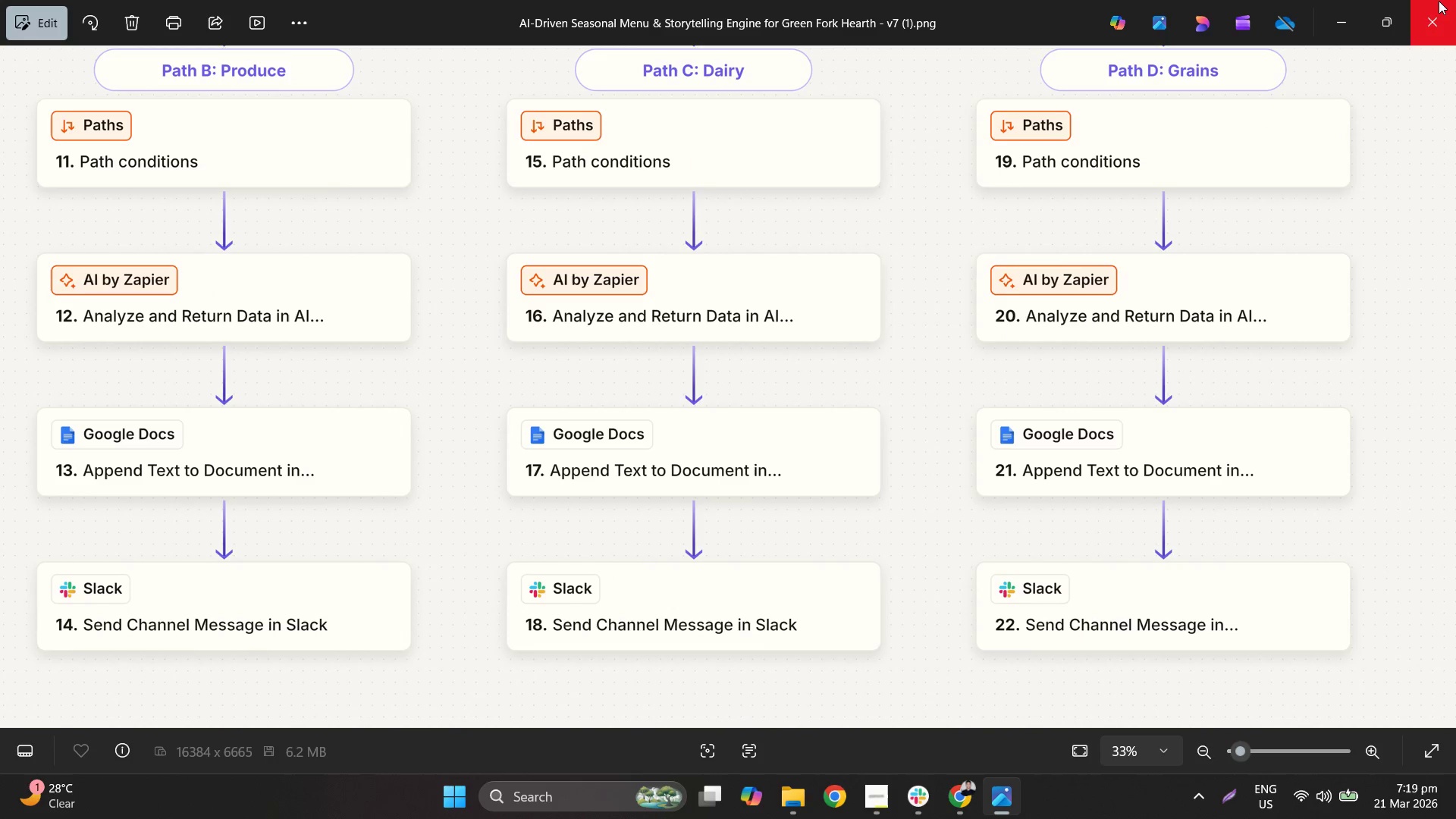 
left_click([1438, 0])
 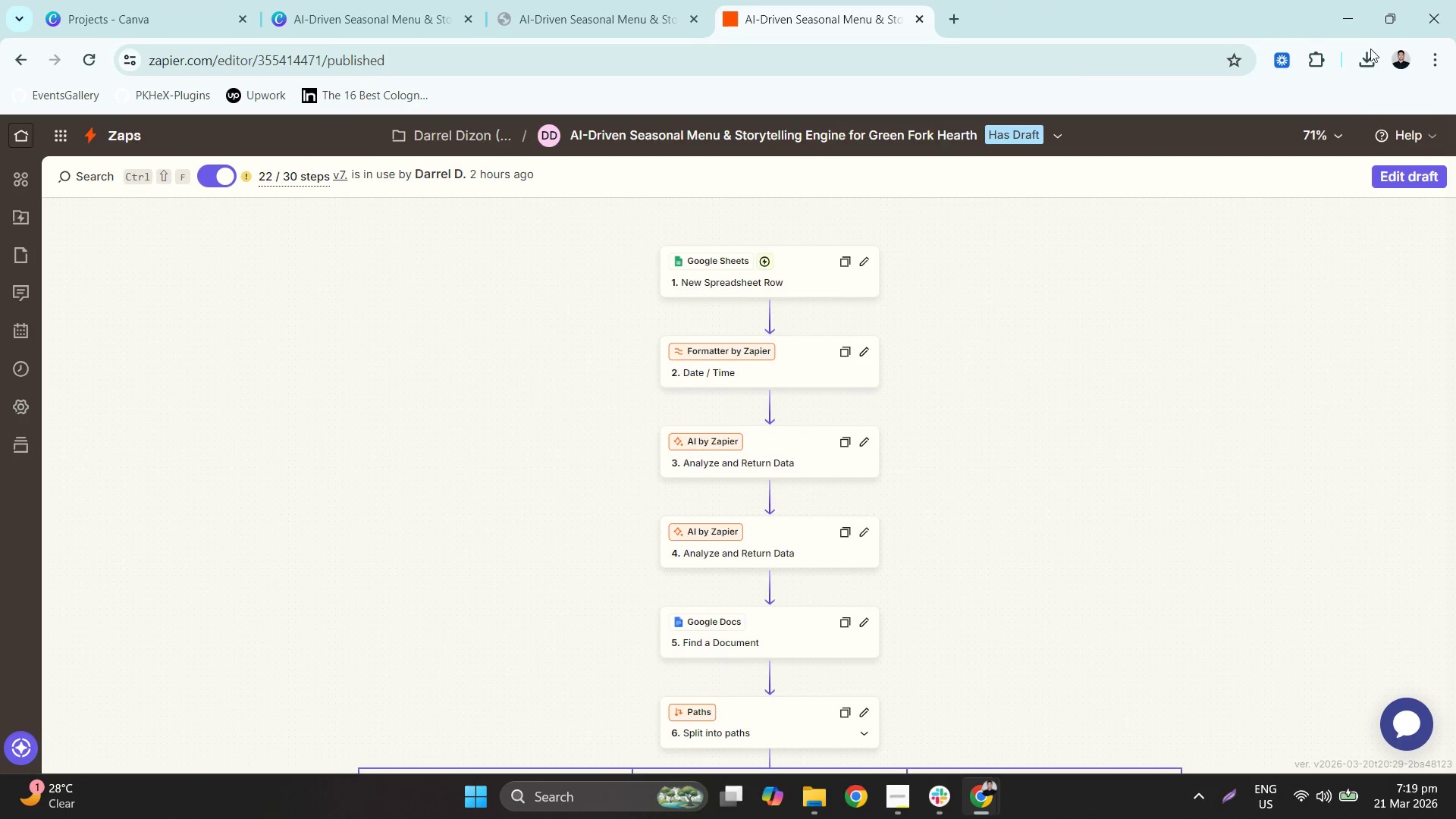 
left_click([1367, 47])
 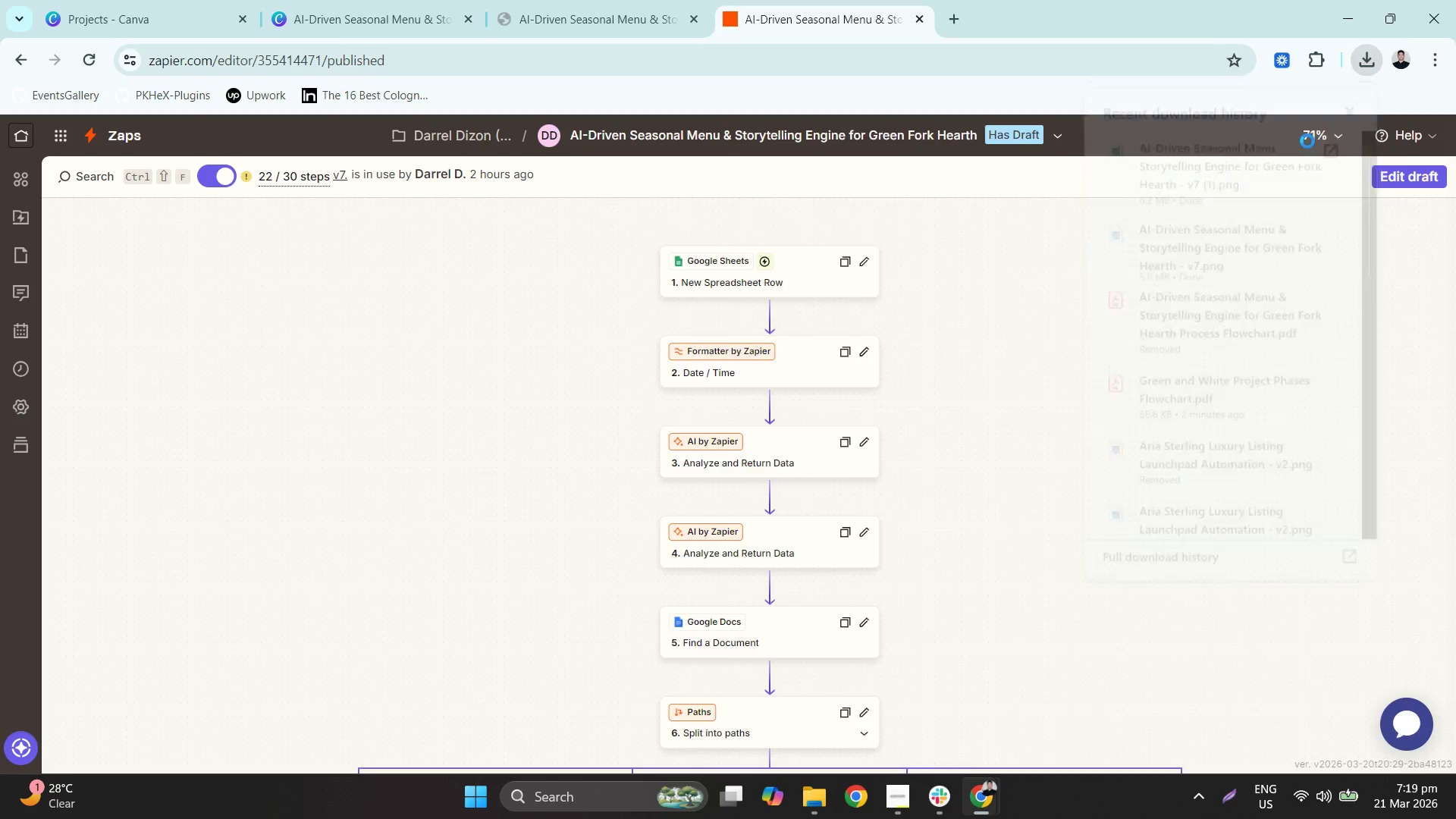 
key(Control+X)
 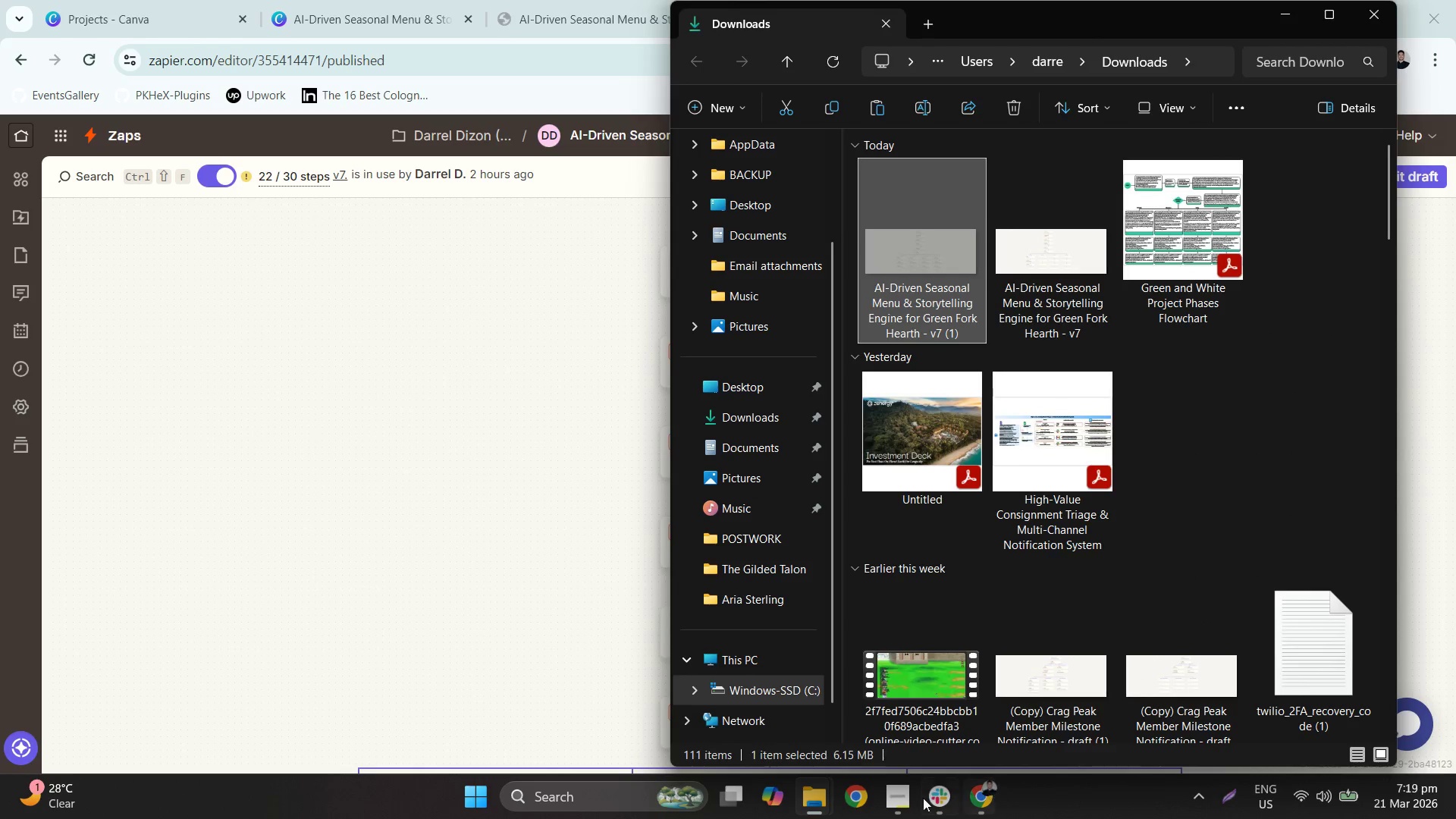 
left_click([828, 797])
 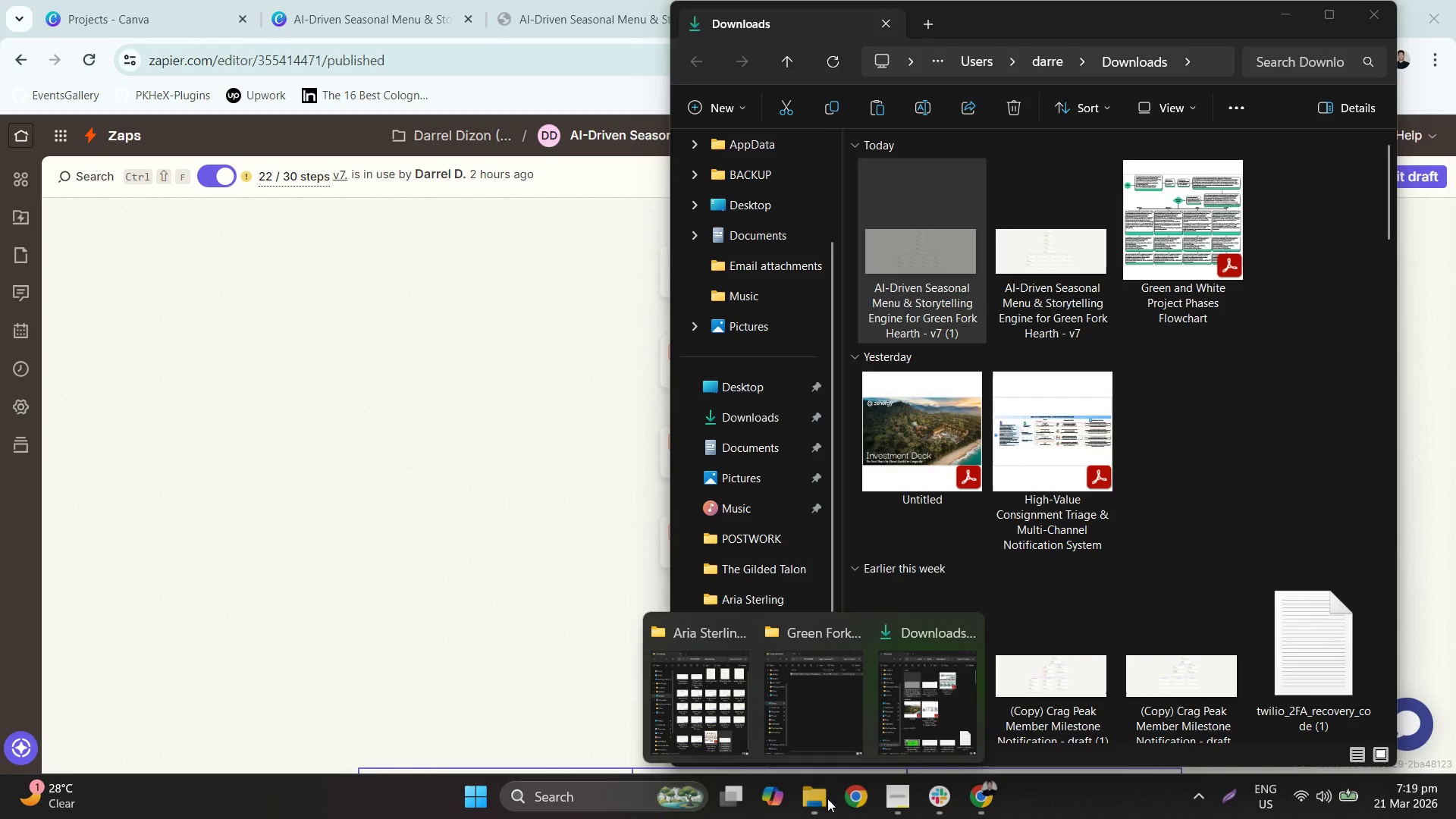 
mouse_move([745, 690])
 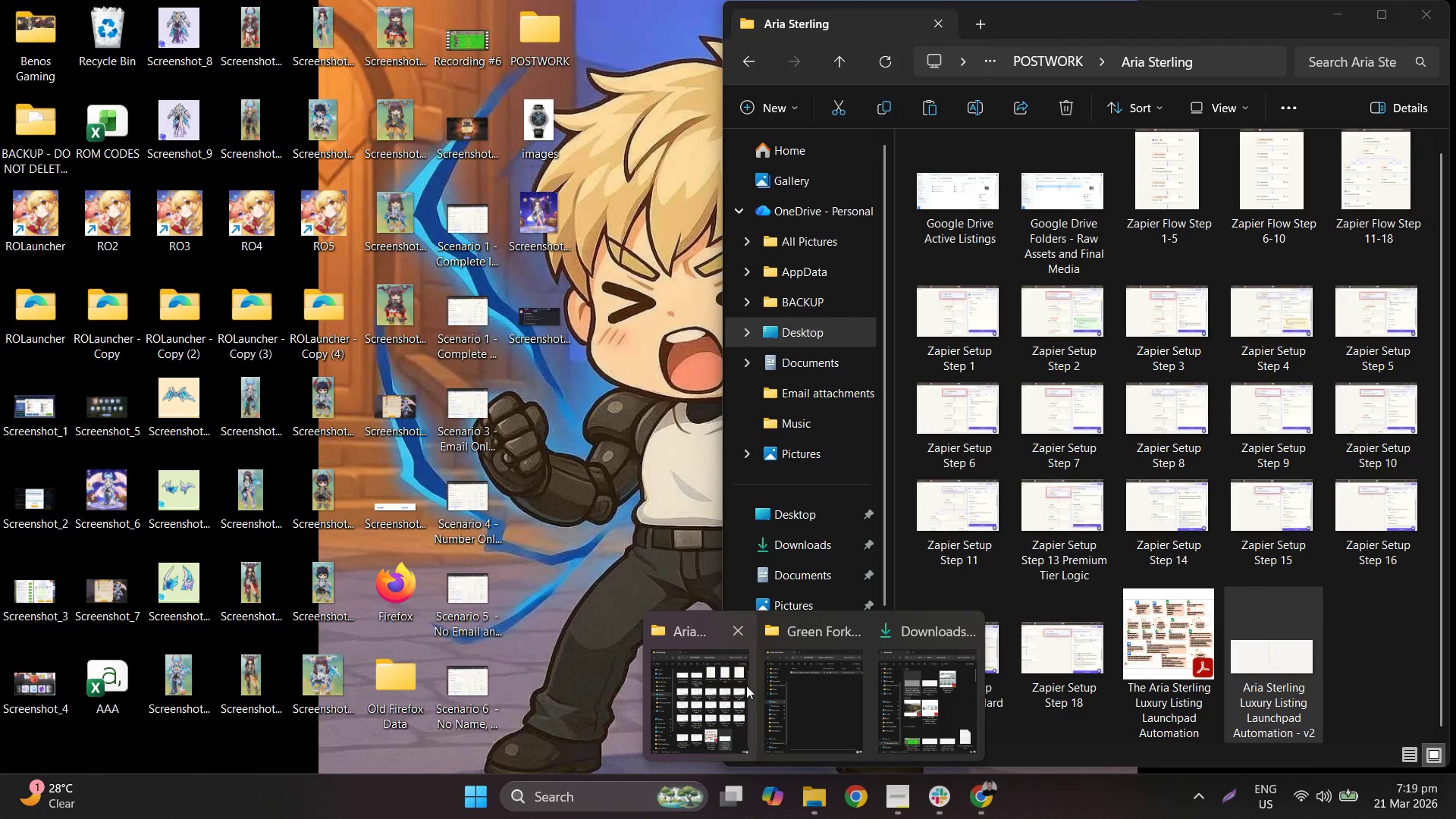 
wait(5.08)
 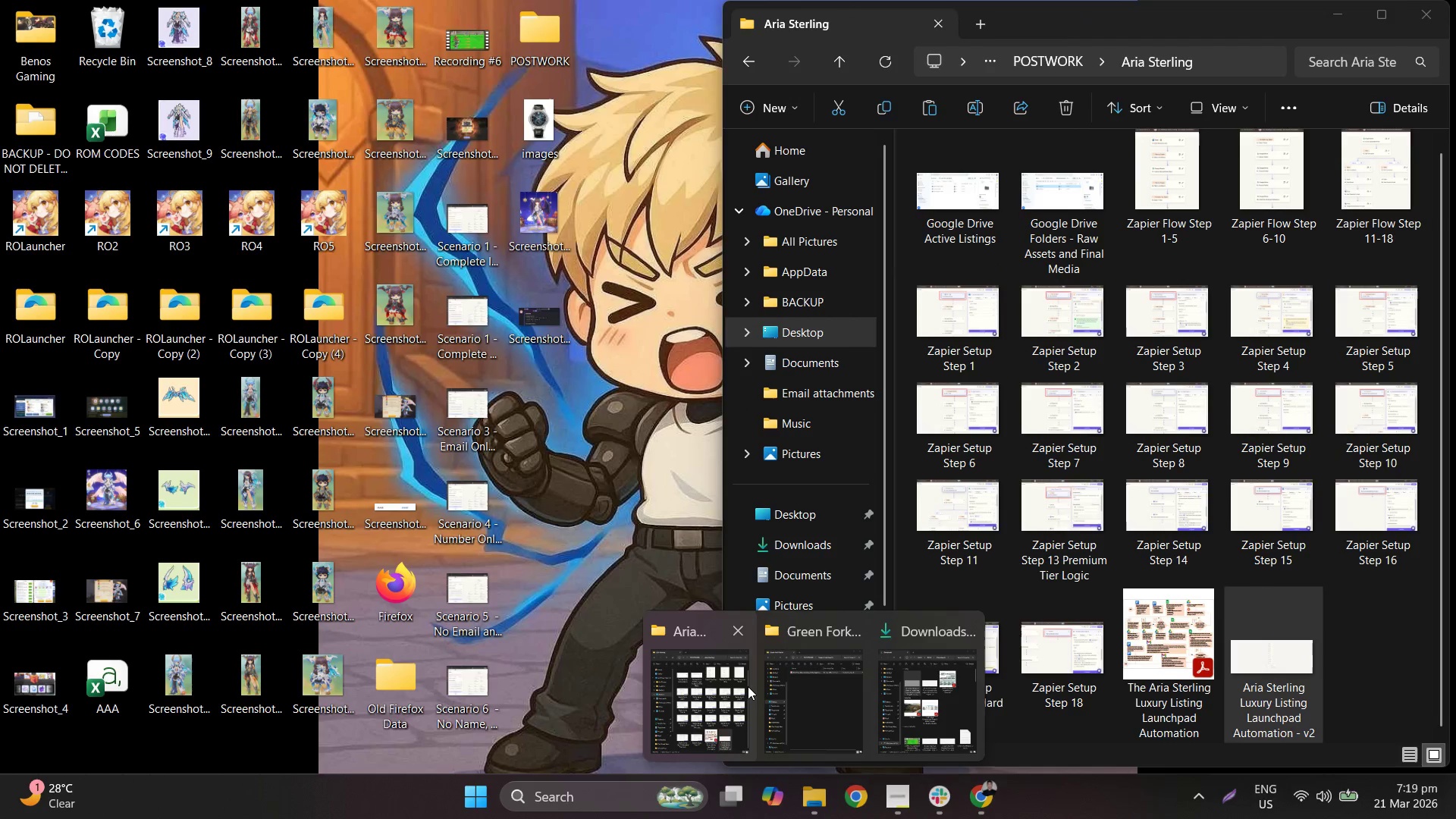 
double_click([991, 548])
 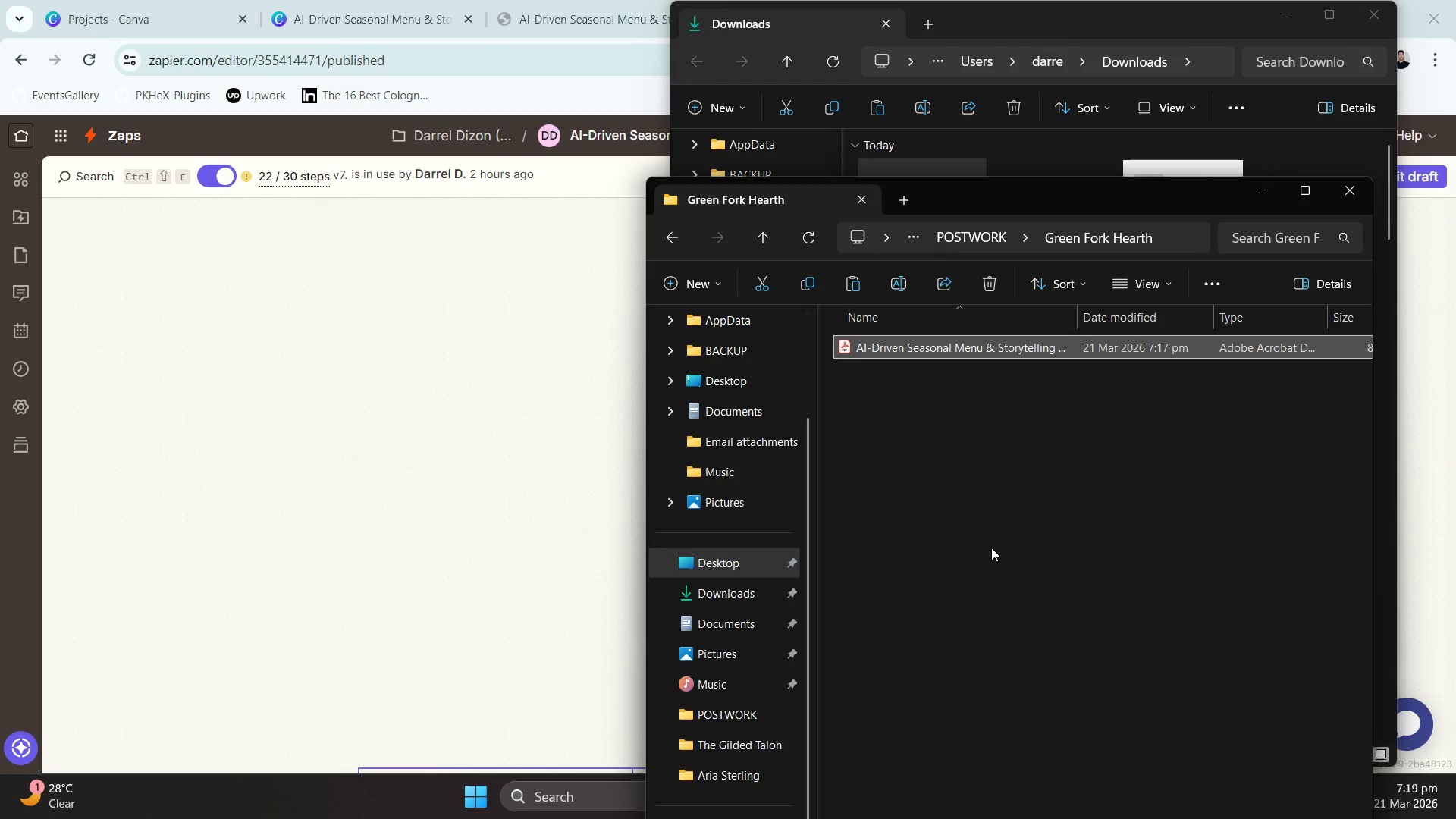 
key(Control+ControlLeft)
 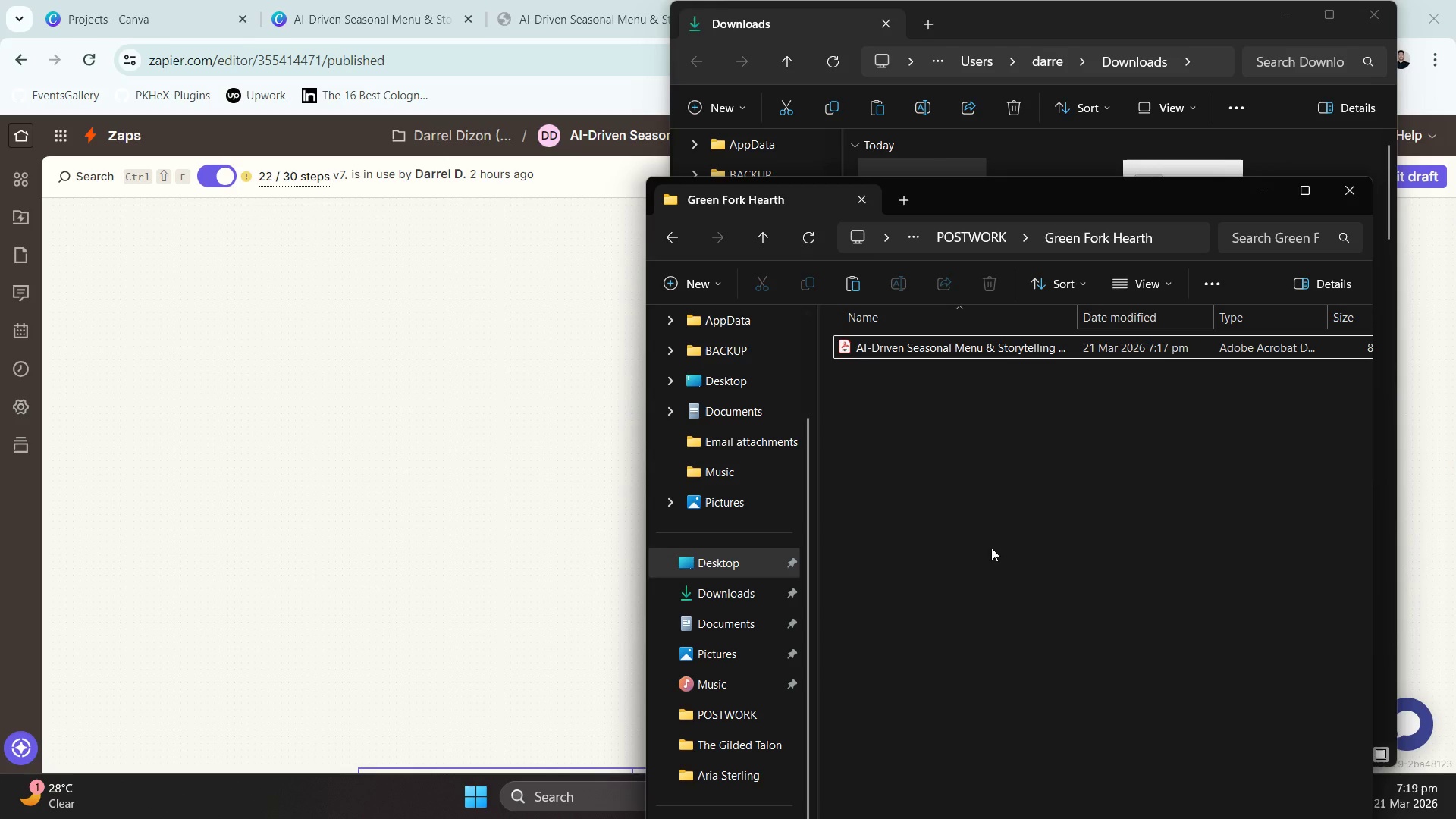 
key(Control+V)
 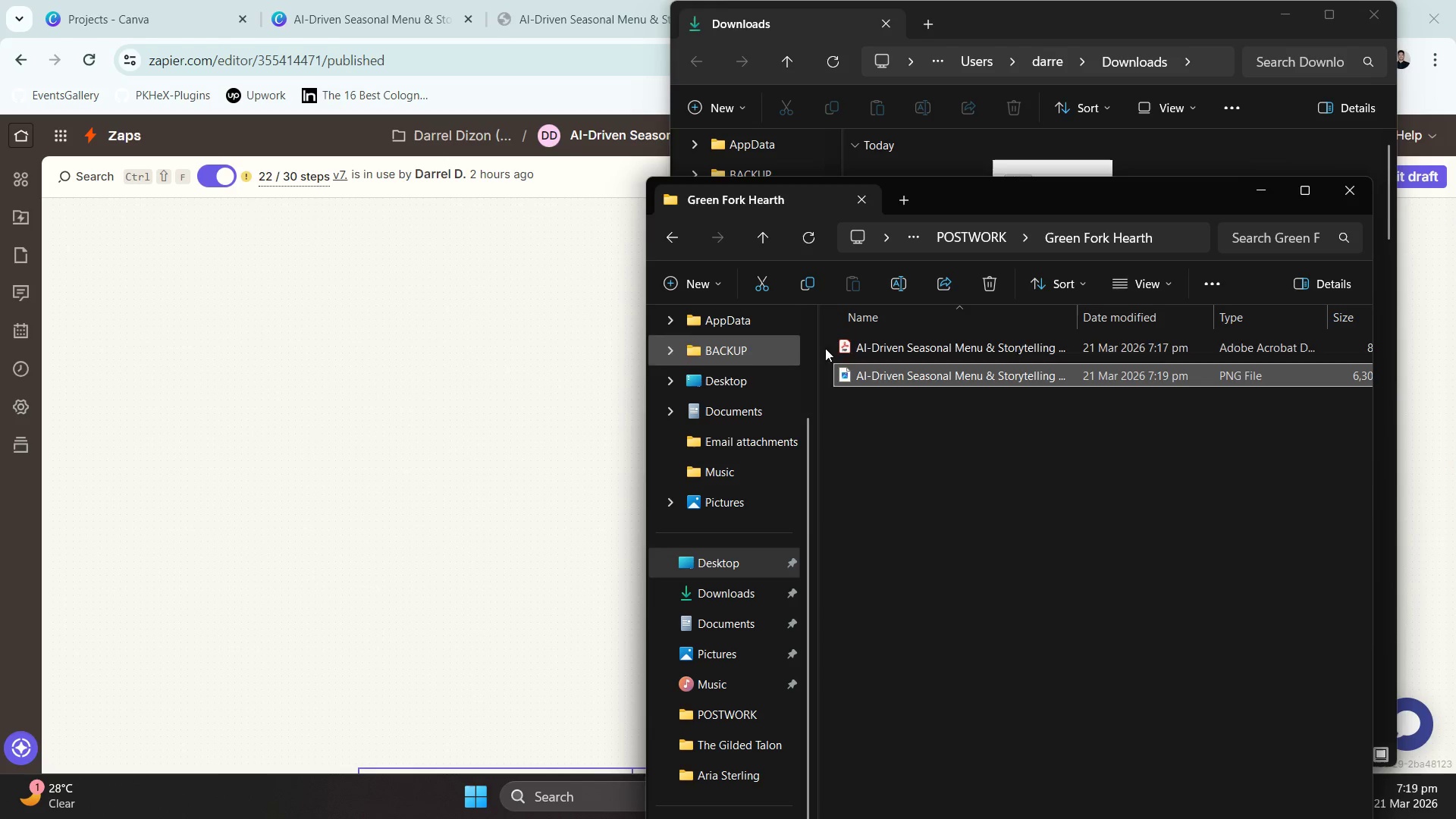 
left_click_drag(start_coordinate=[1078, 316], to_coordinate=[1273, 305])
 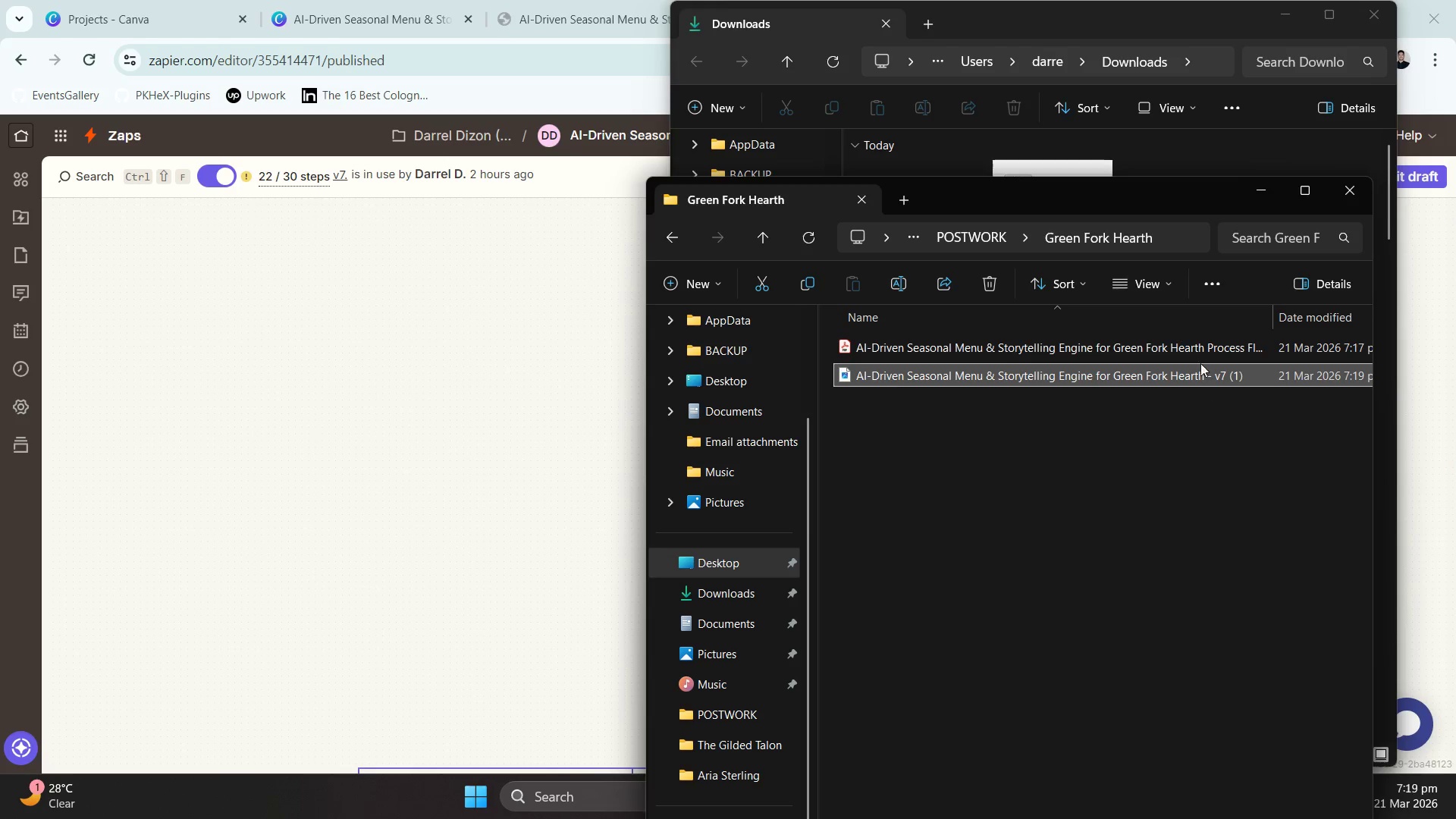 
right_click([1199, 361])
 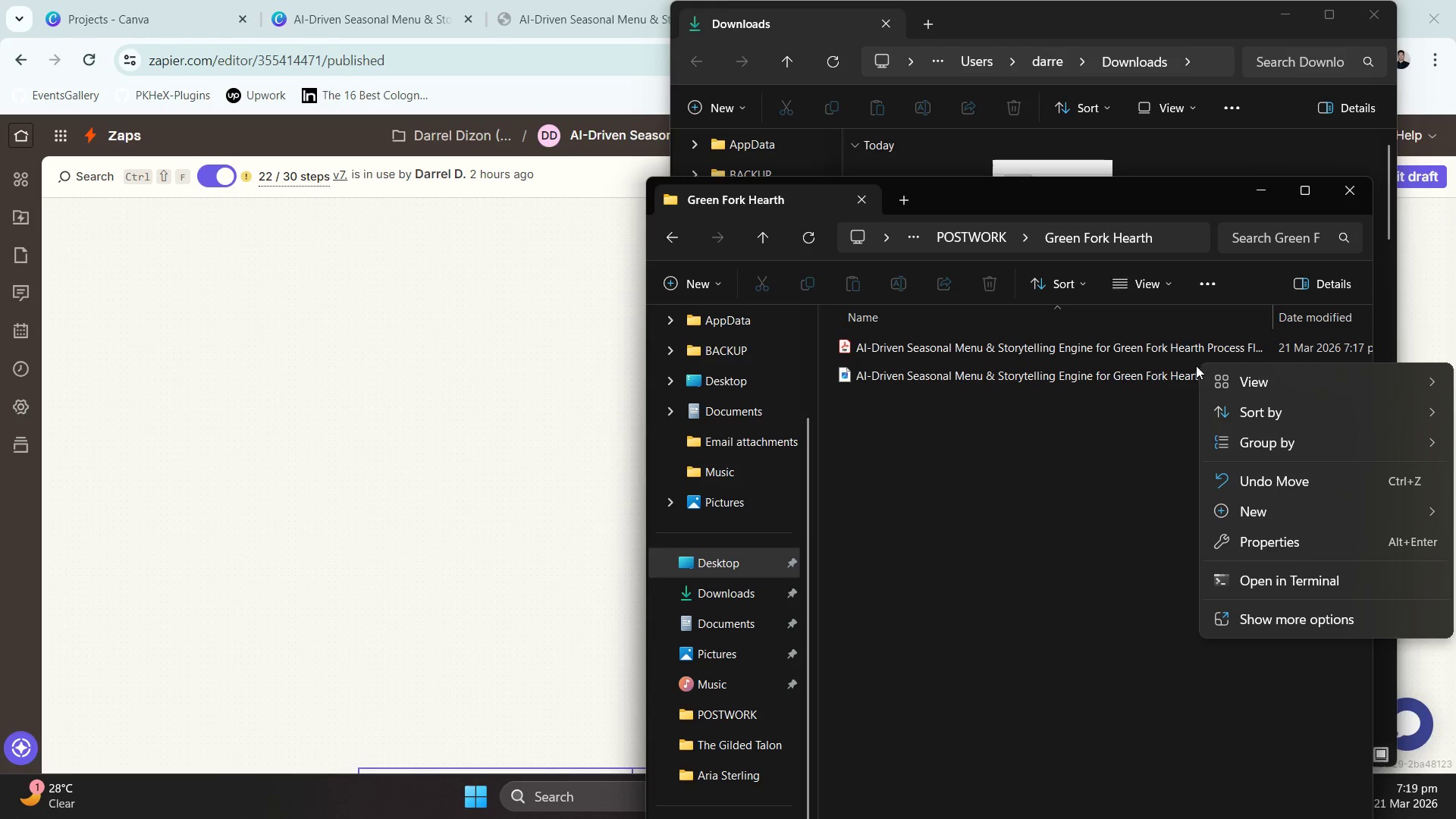 
right_click([1189, 372])
 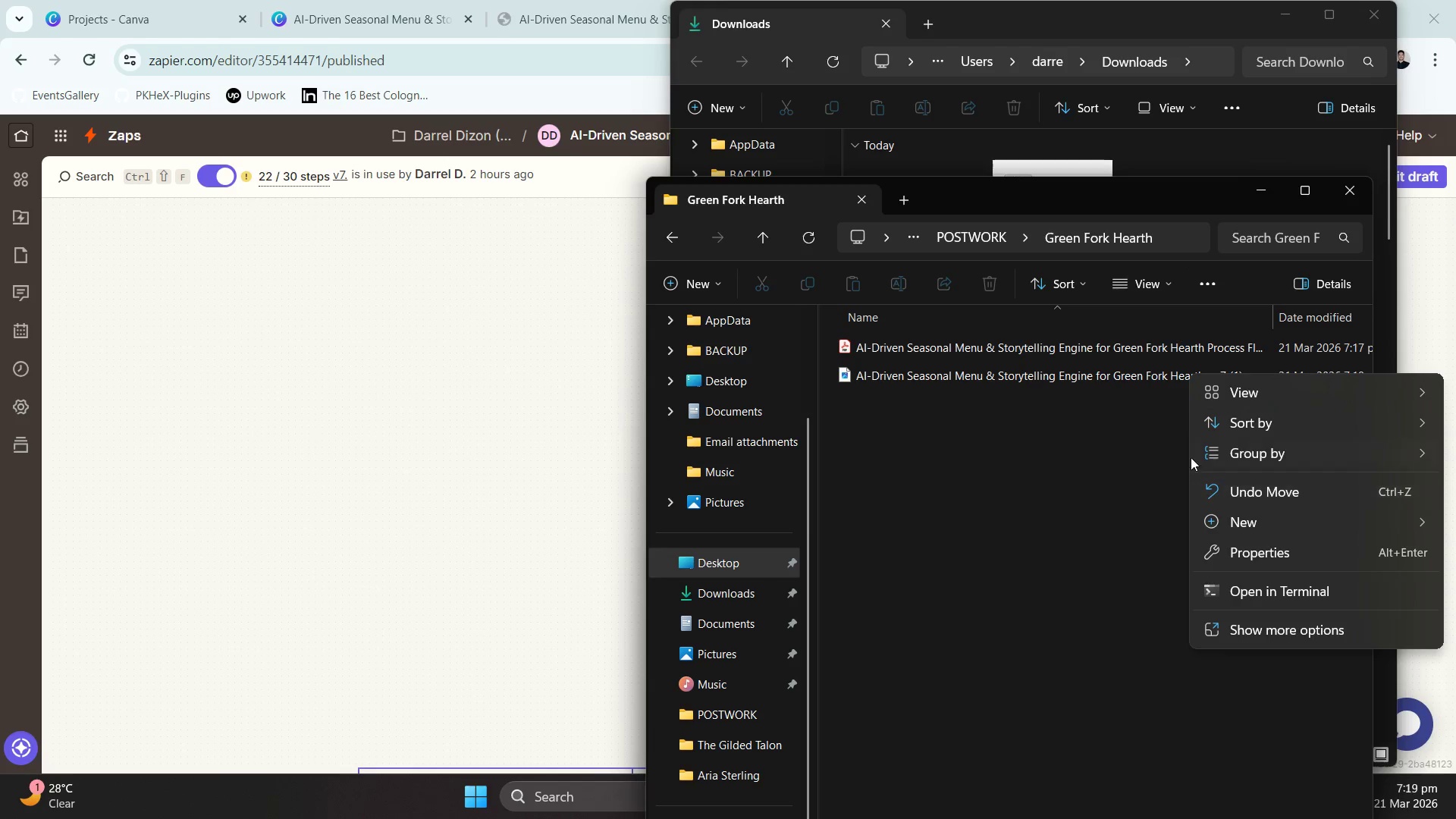 
left_click([1146, 368])
 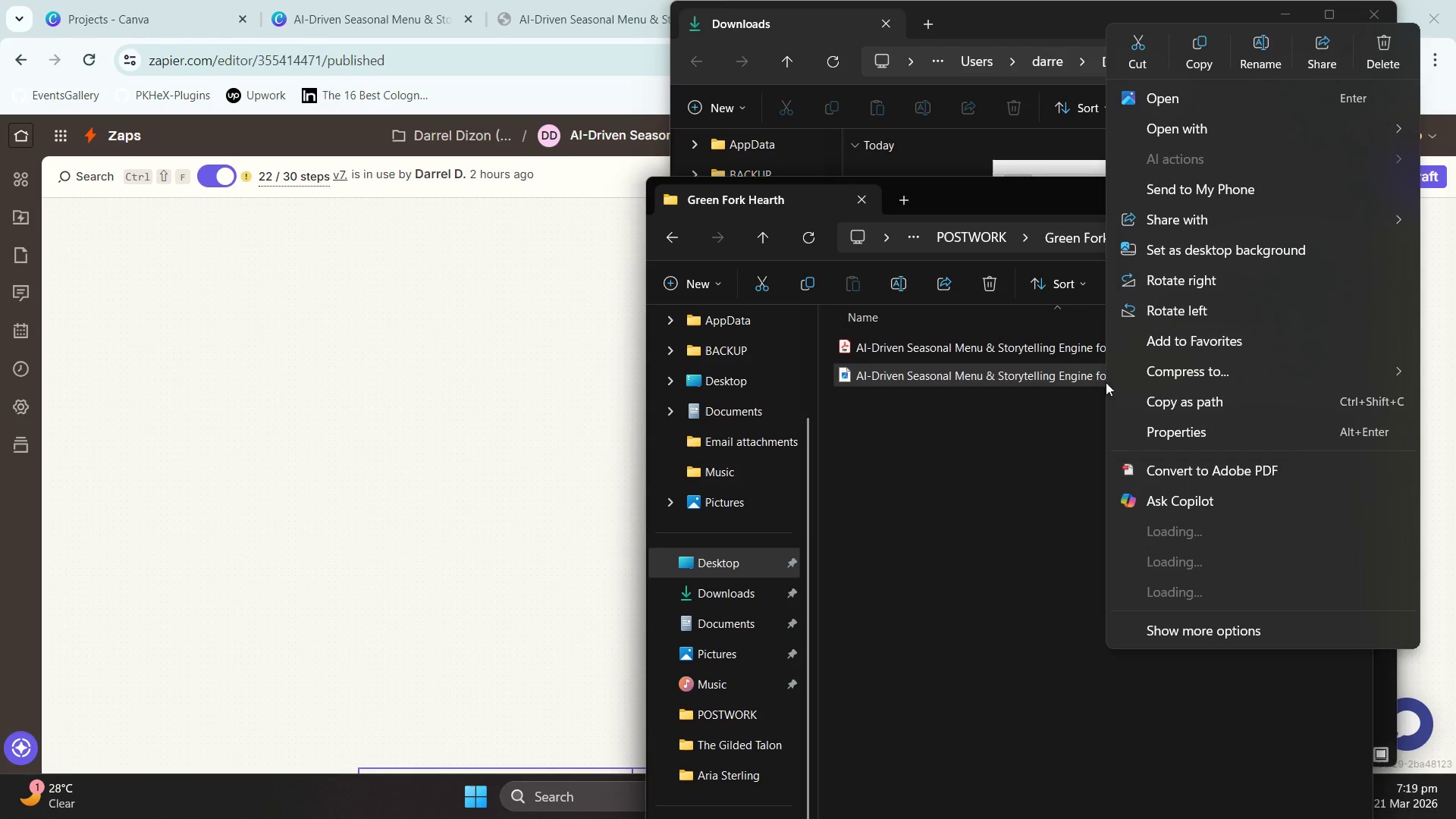 
left_click([1257, 52])
 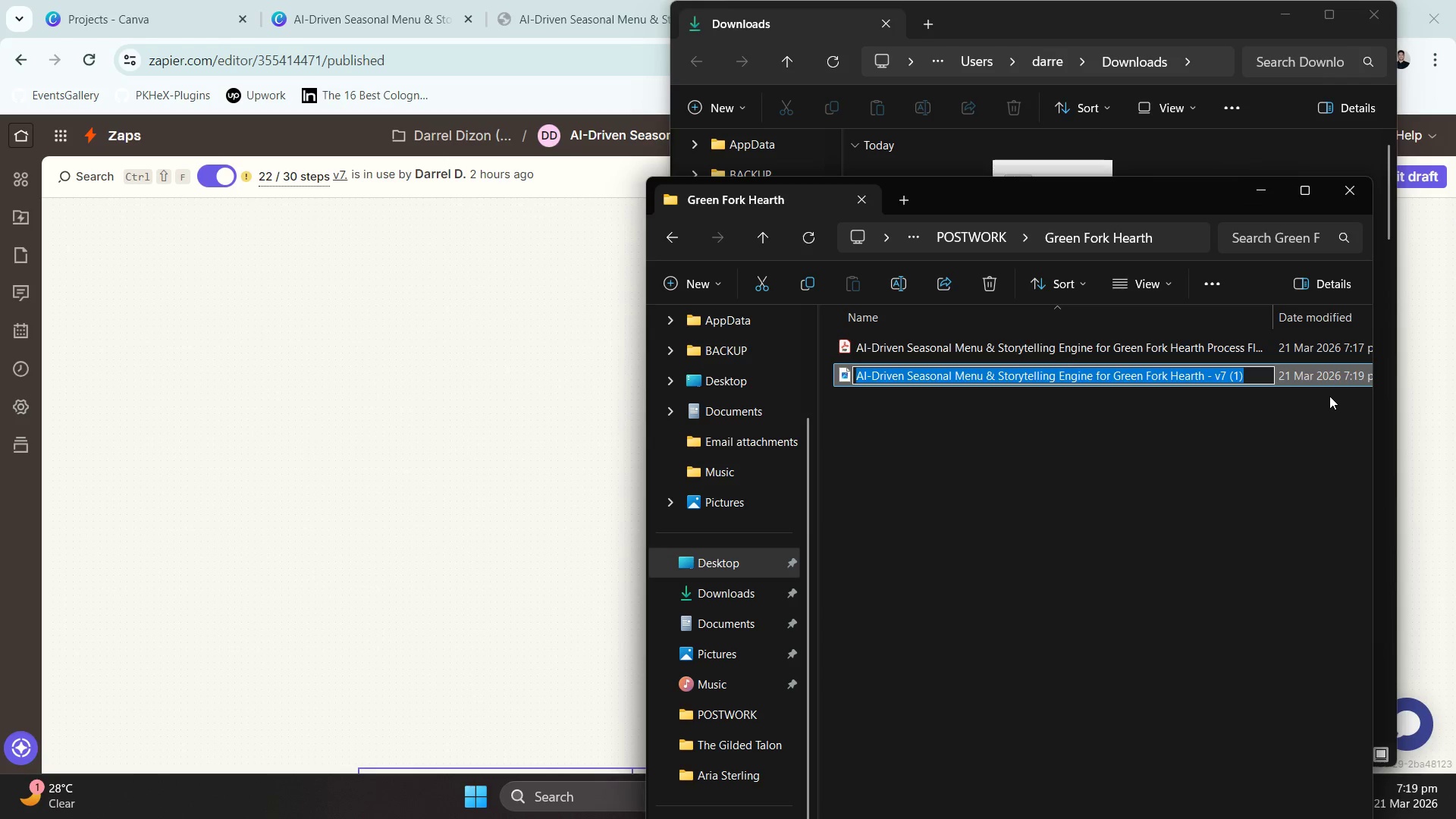 
key(ArrowRight)
 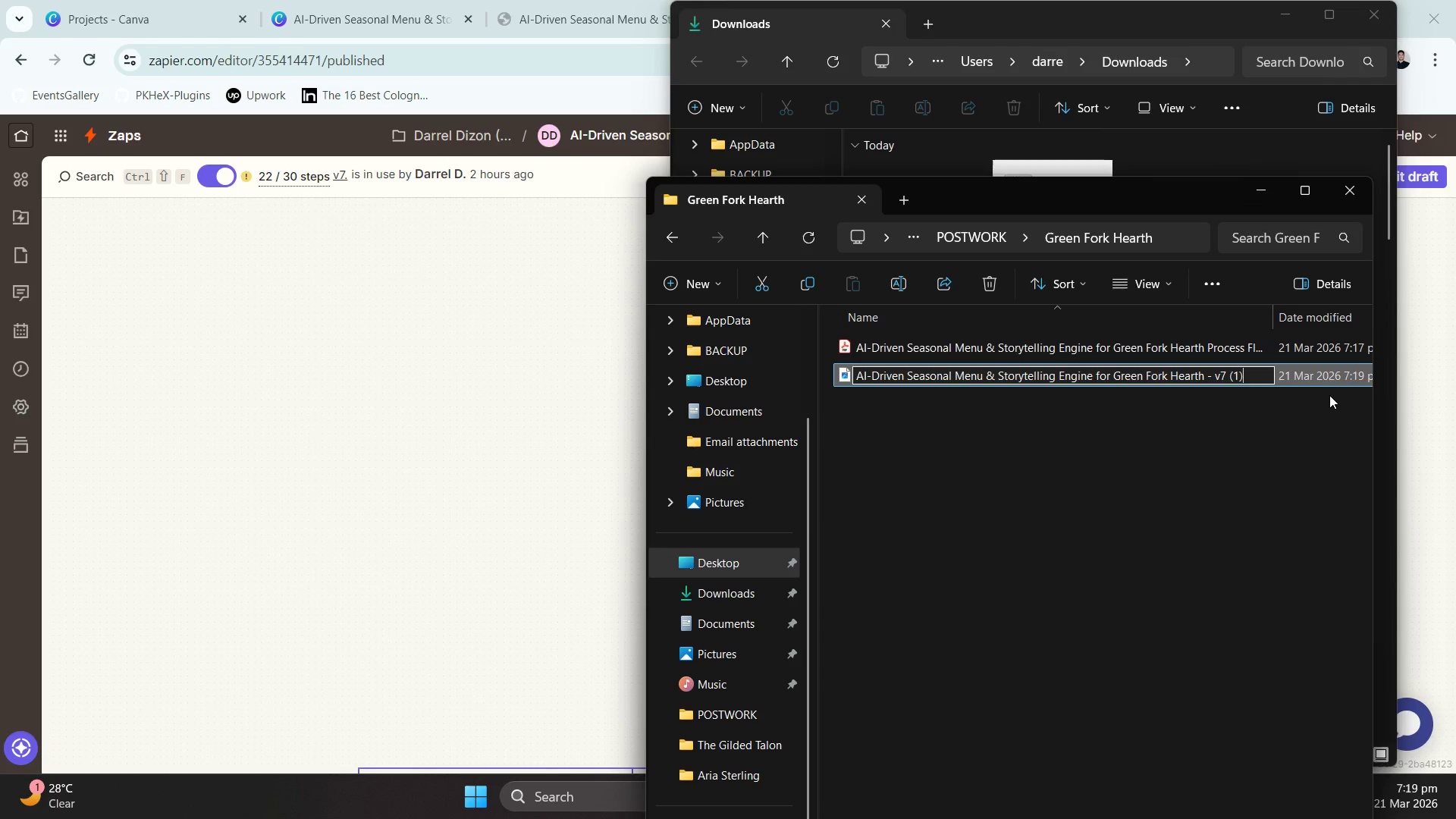 
key(Backspace)
 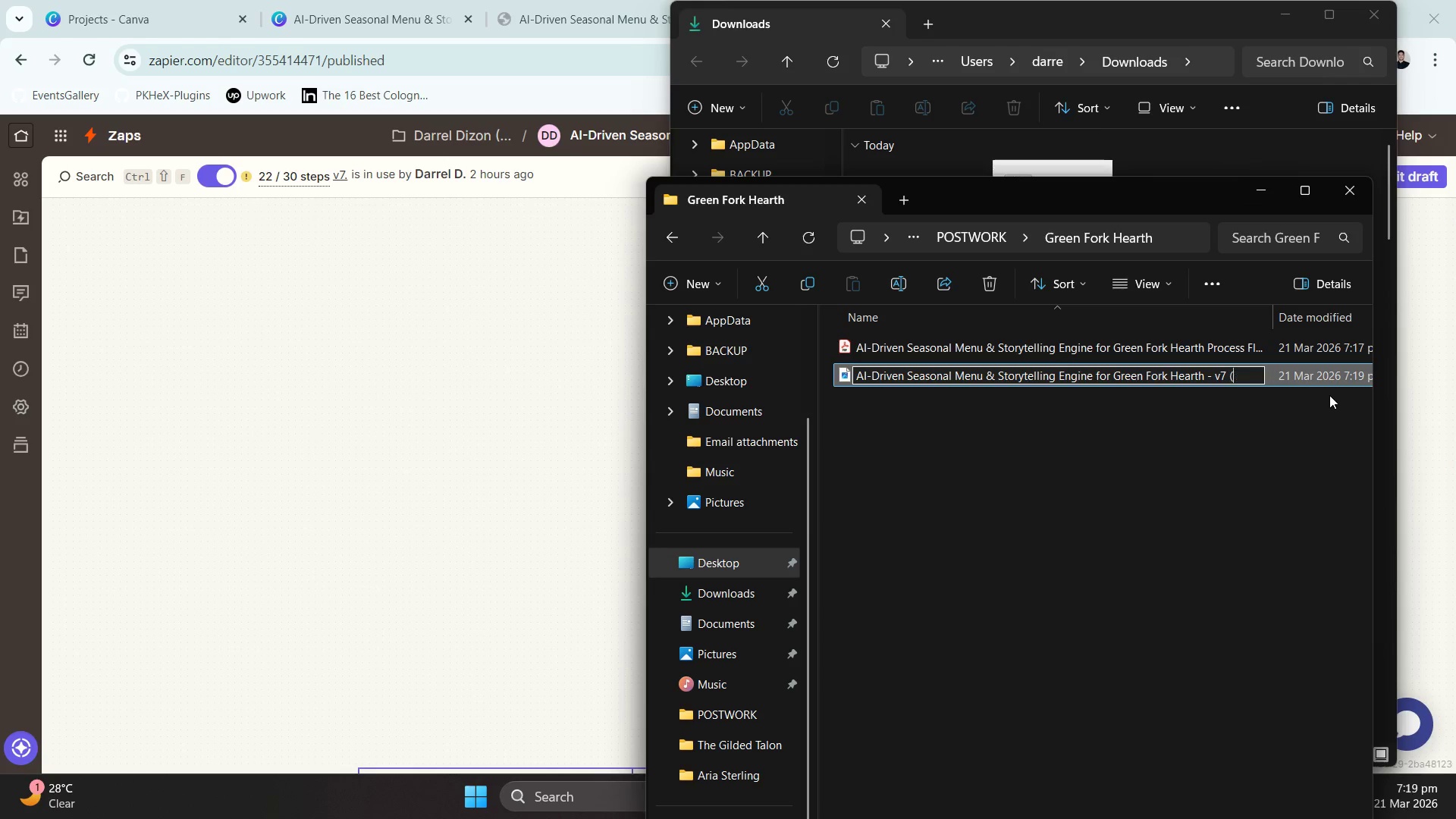 
key(Backspace)
 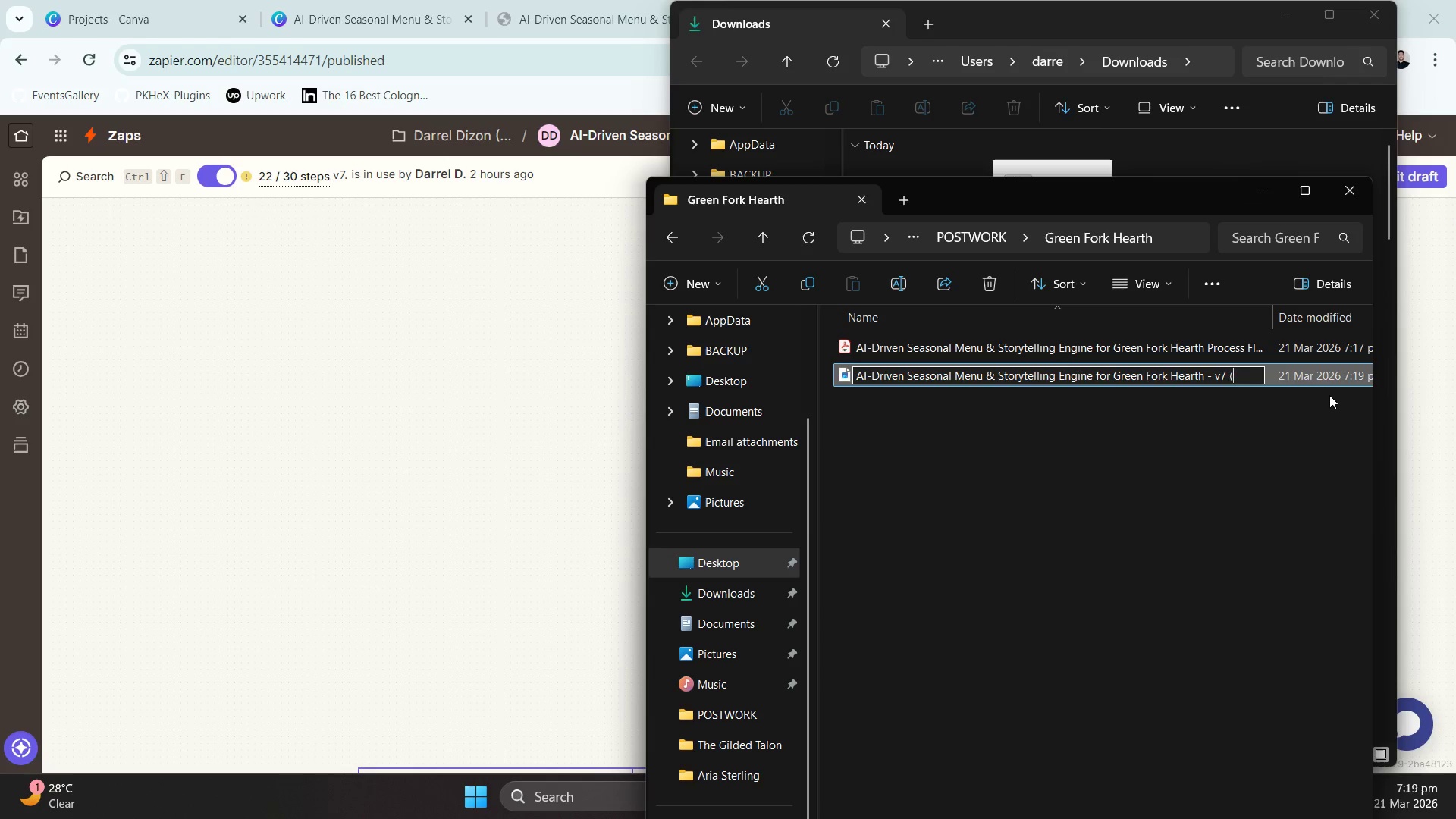 
key(Backspace)
 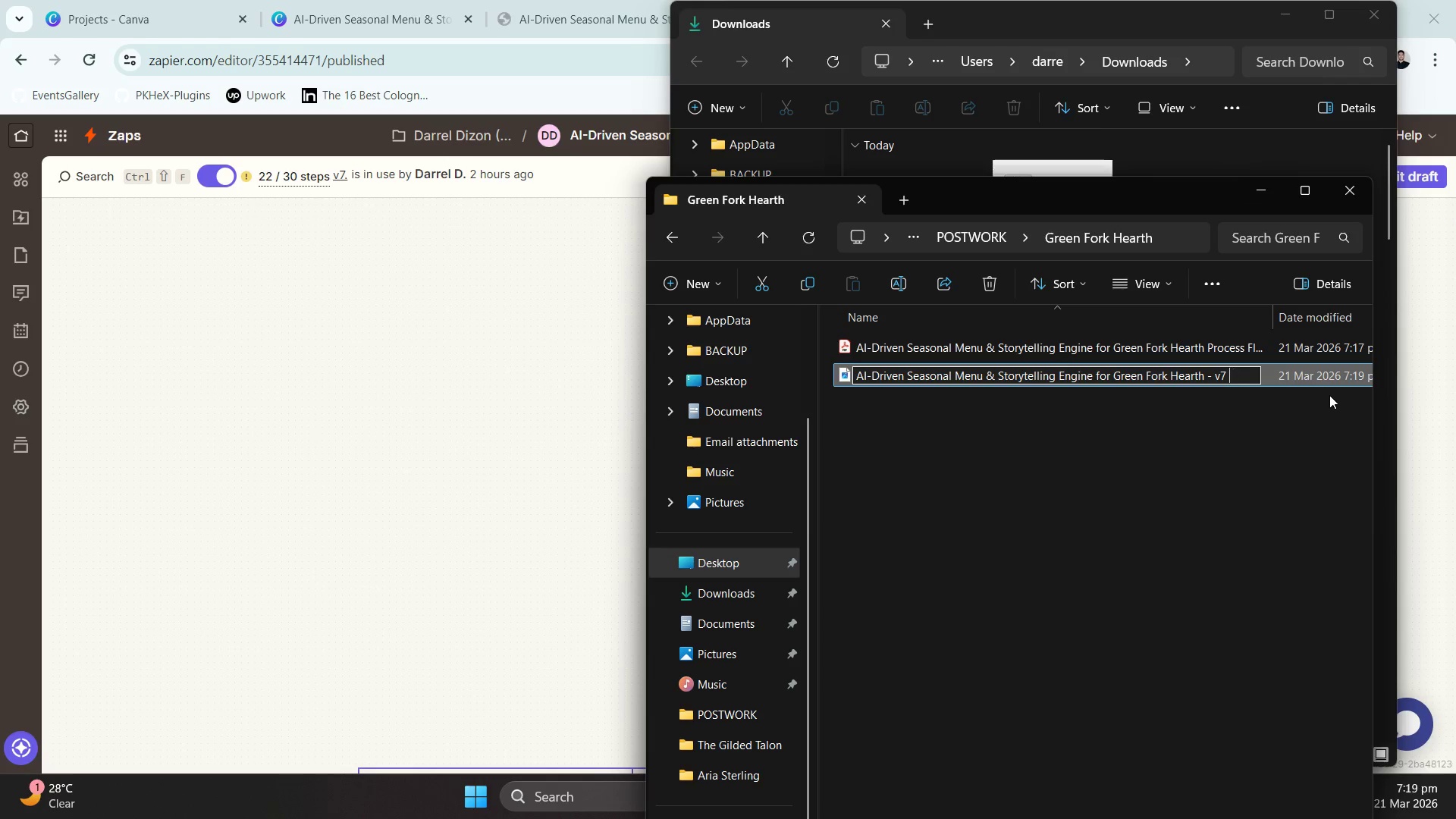 
key(Backspace)
 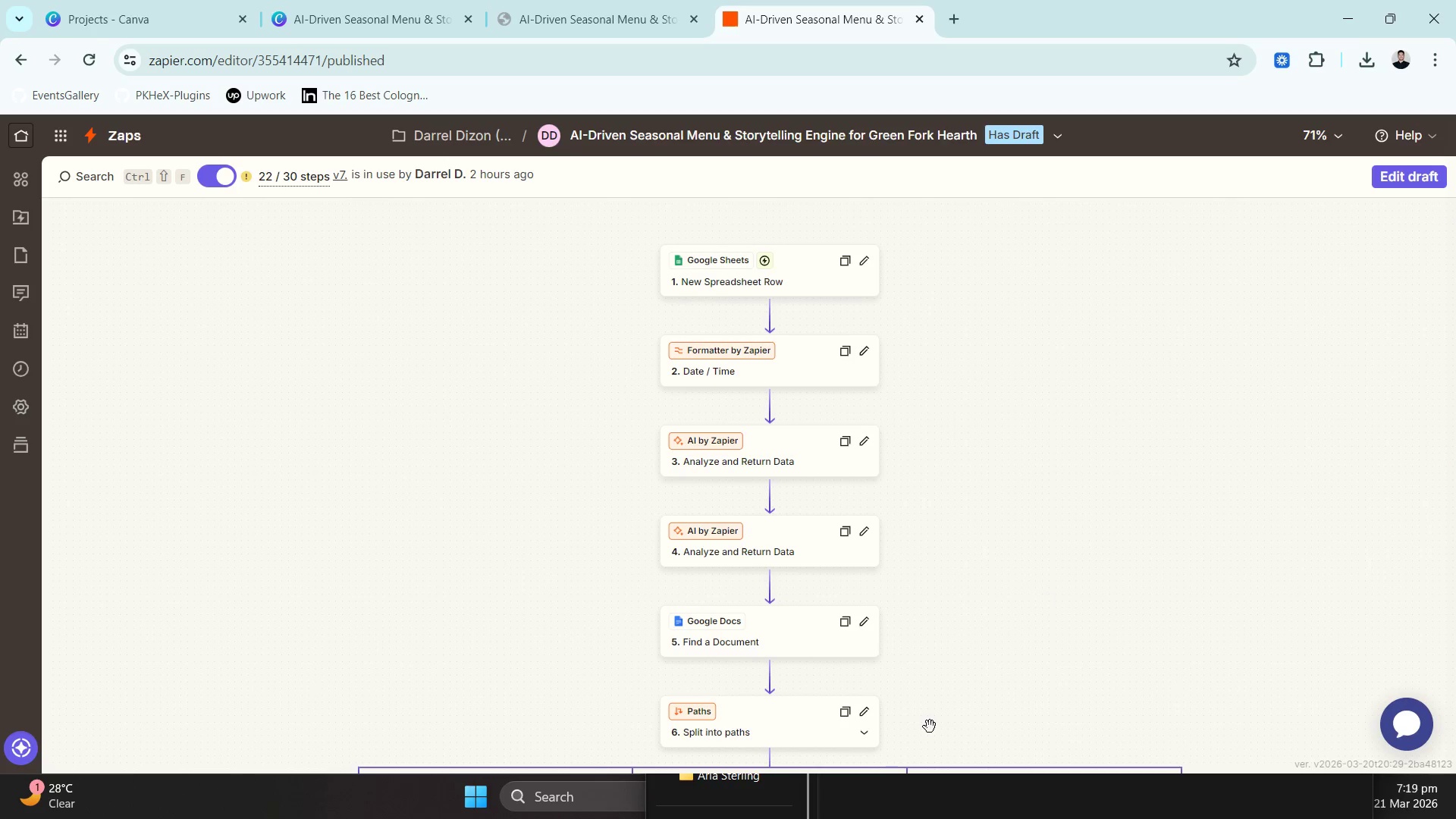 
wait(5.02)
 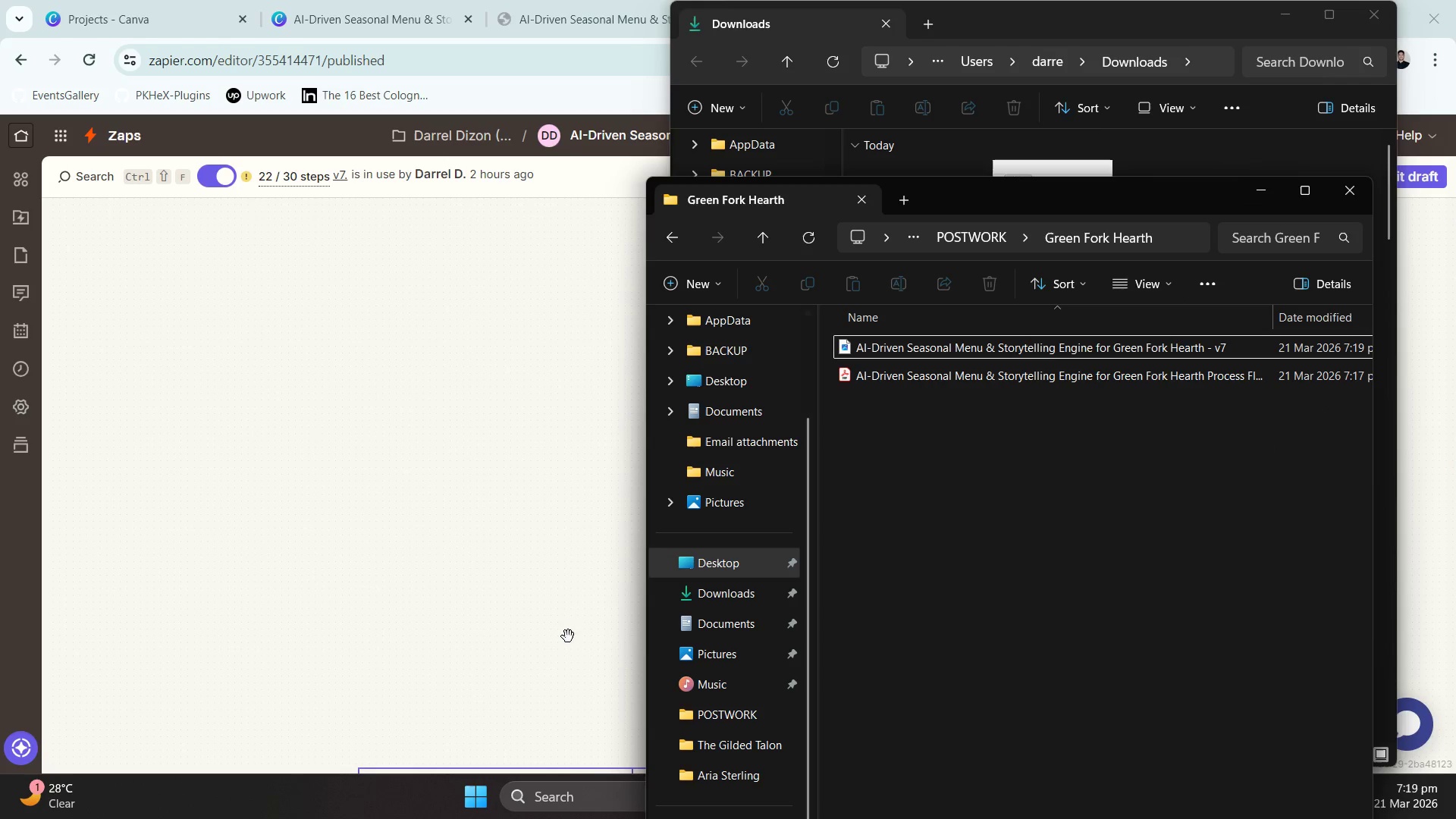 
left_click_drag(start_coordinate=[1199, 196], to_coordinate=[1455, 254])
 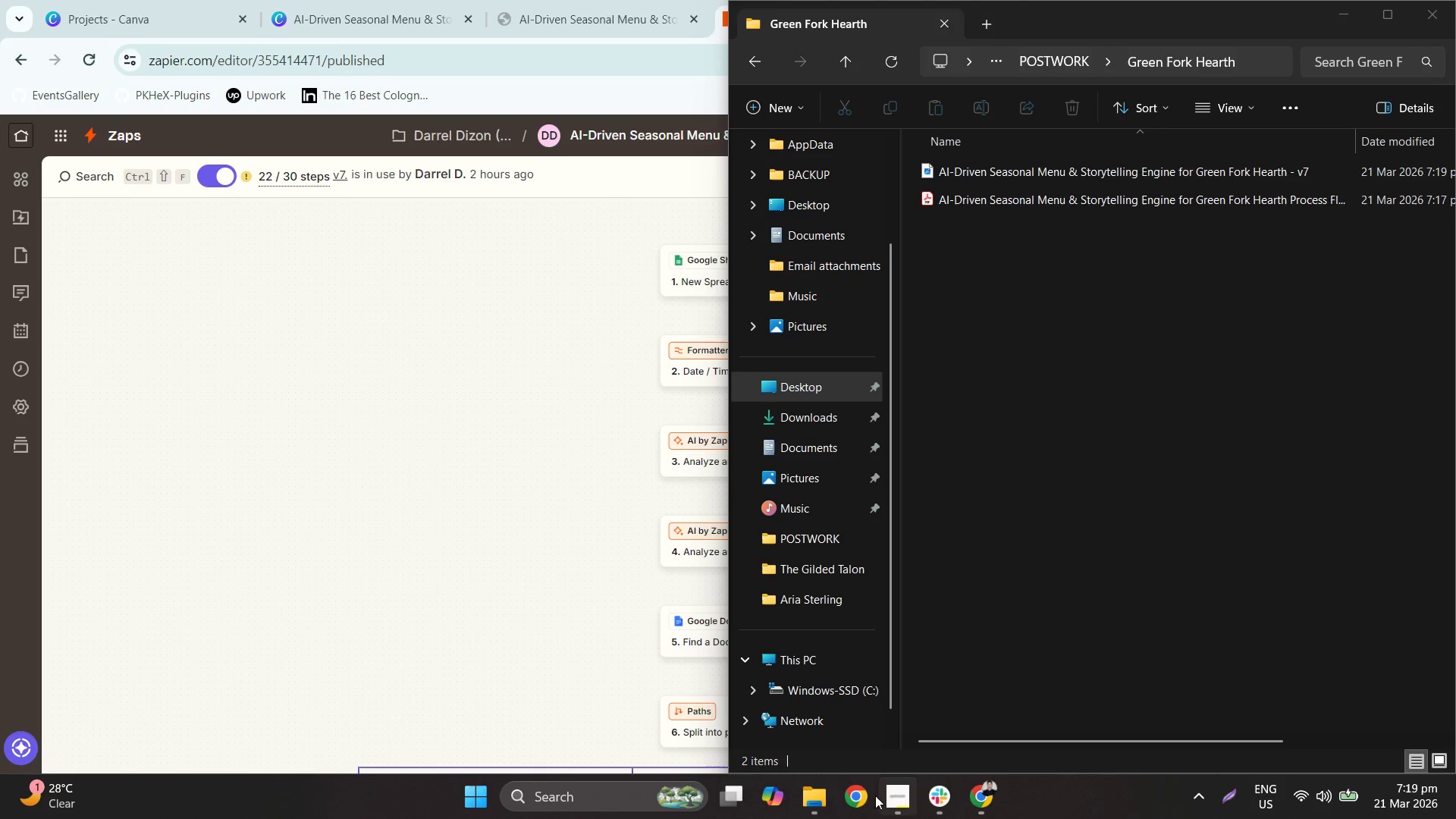 
left_click([893, 800])